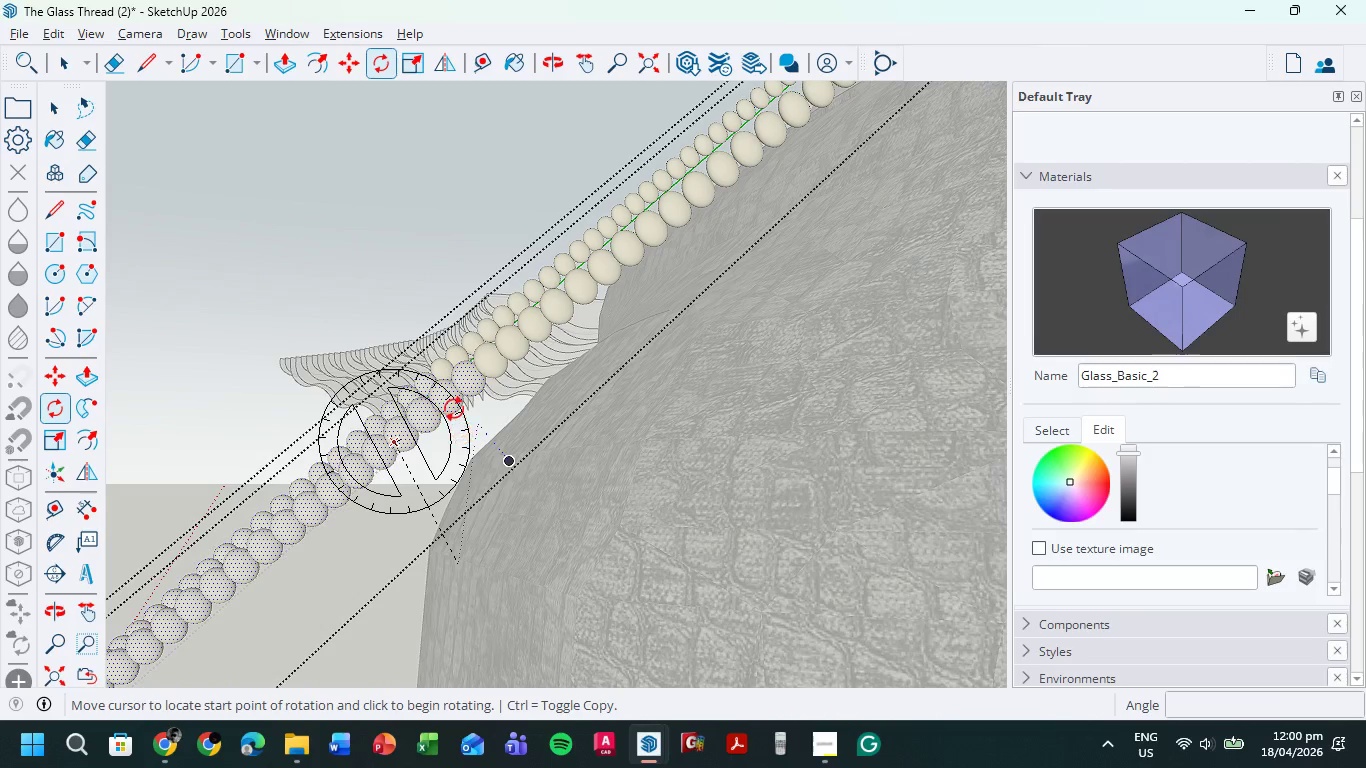 
left_click([454, 407])
 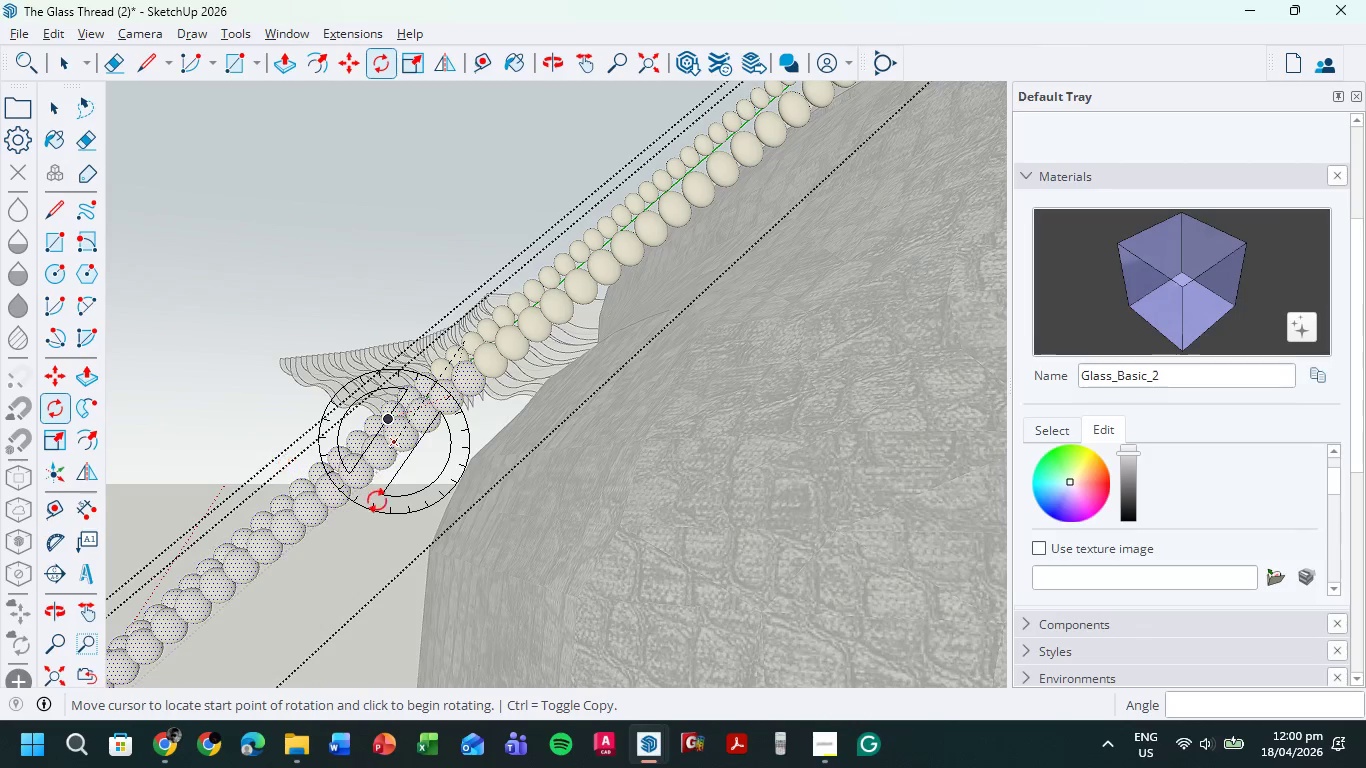 
wait(11.75)
 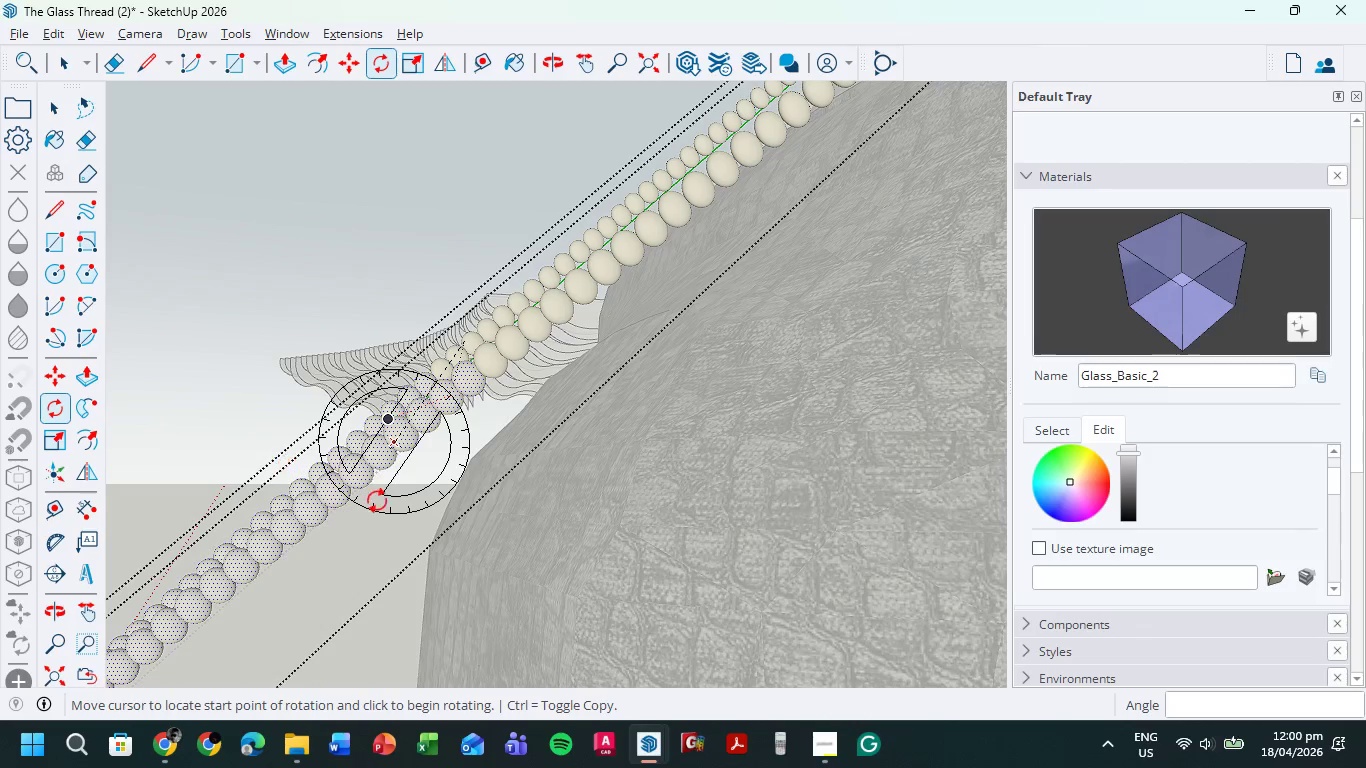 
key(Escape)
 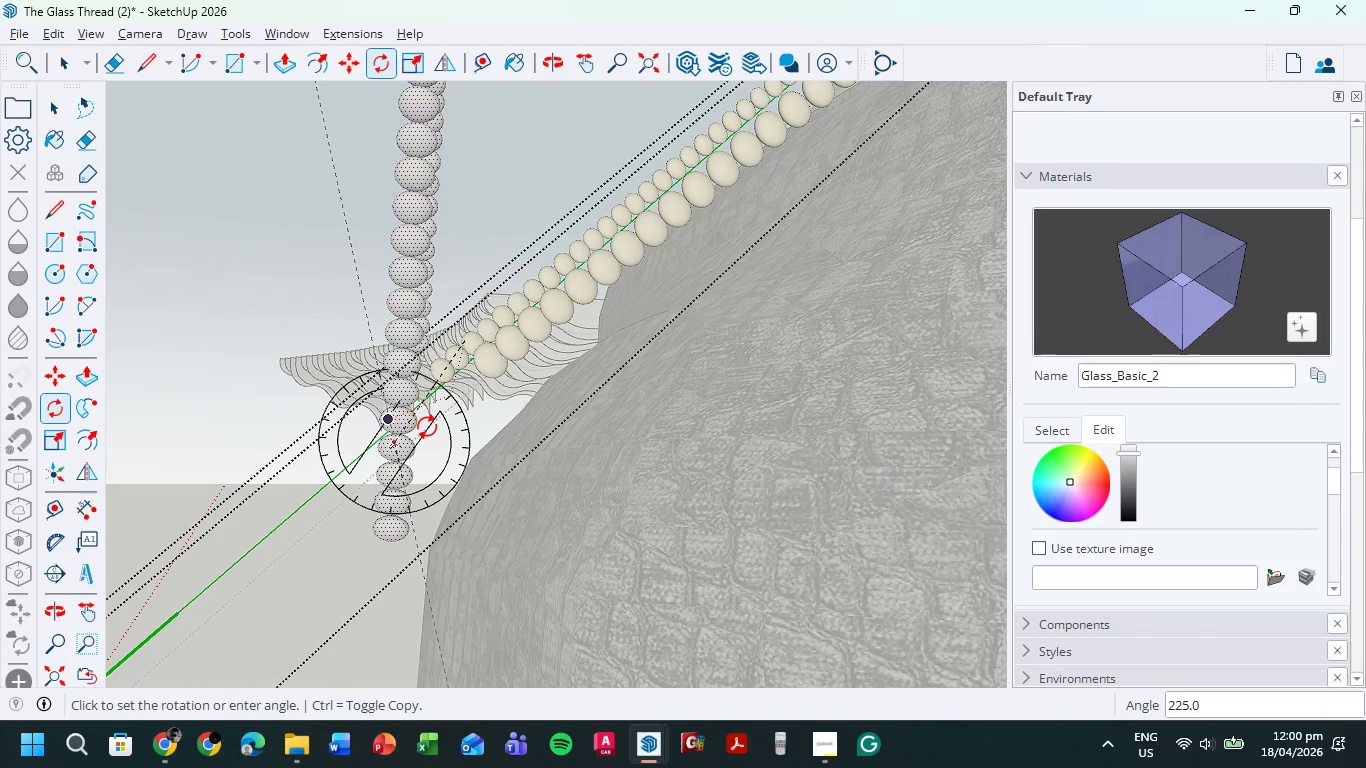 
key(Escape)
 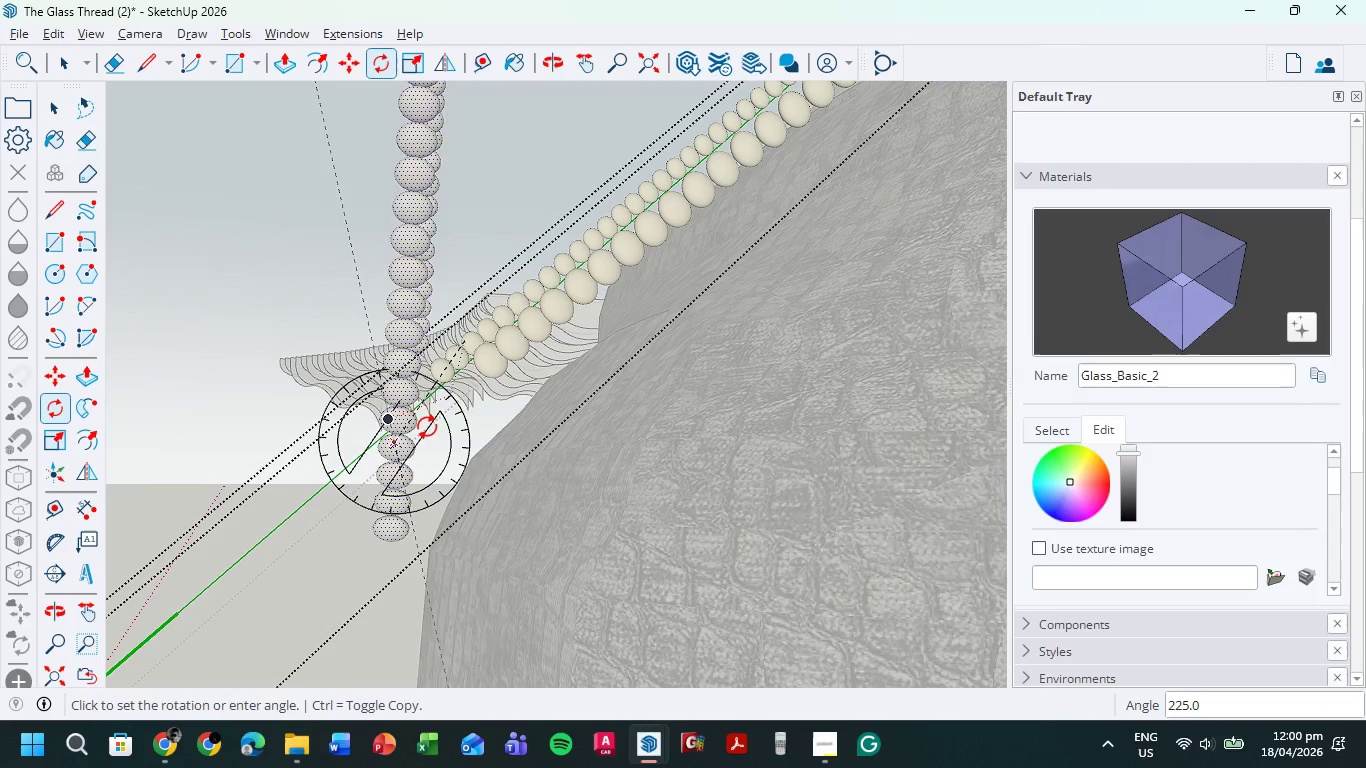 
key(Escape)
 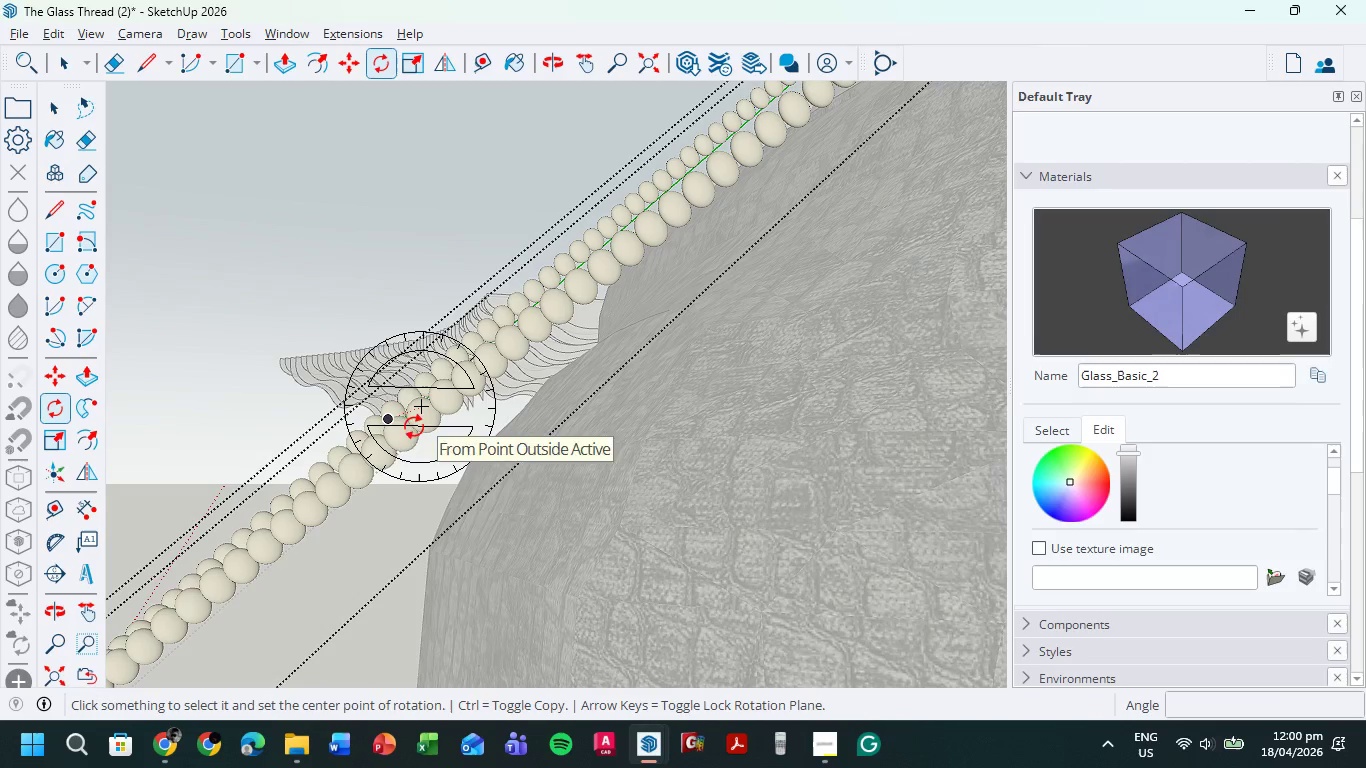 
wait(5.44)
 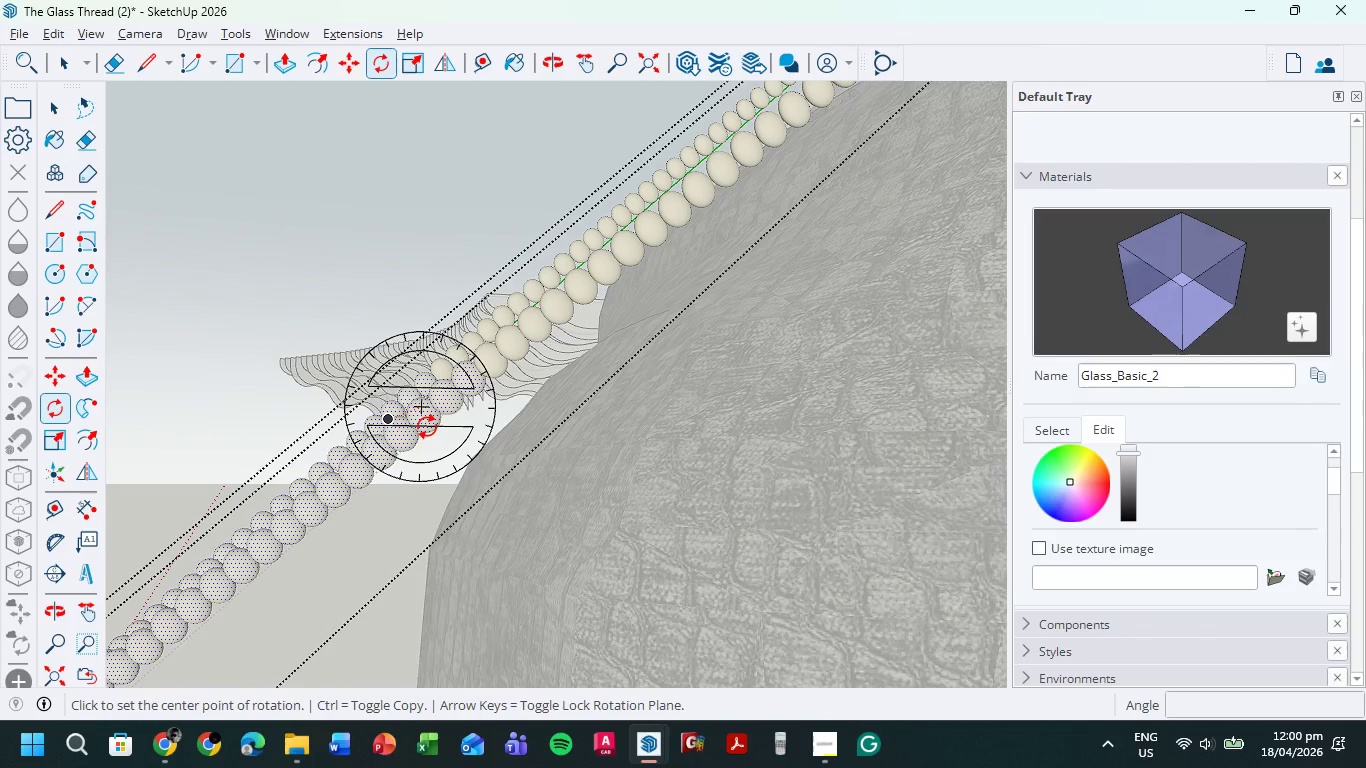 
double_click([243, 243])
 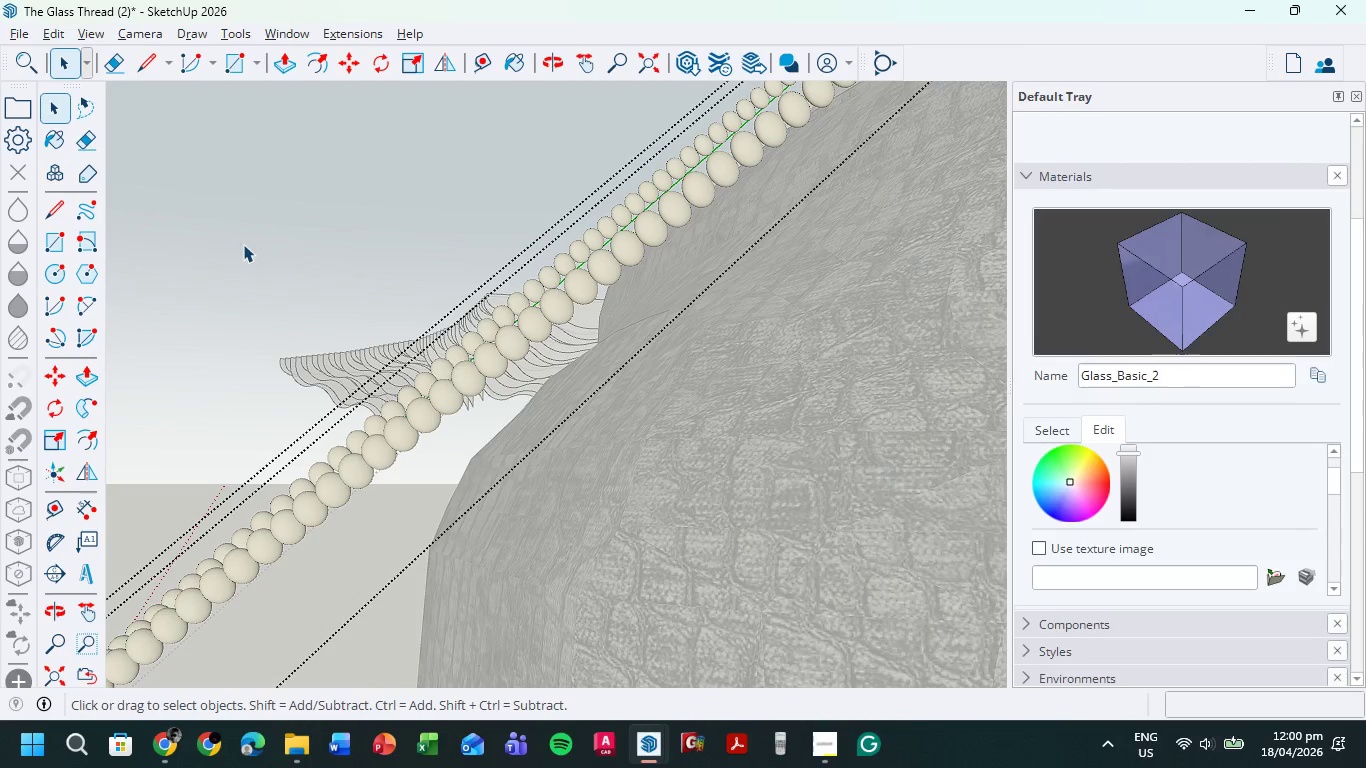 
triple_click([243, 243])
 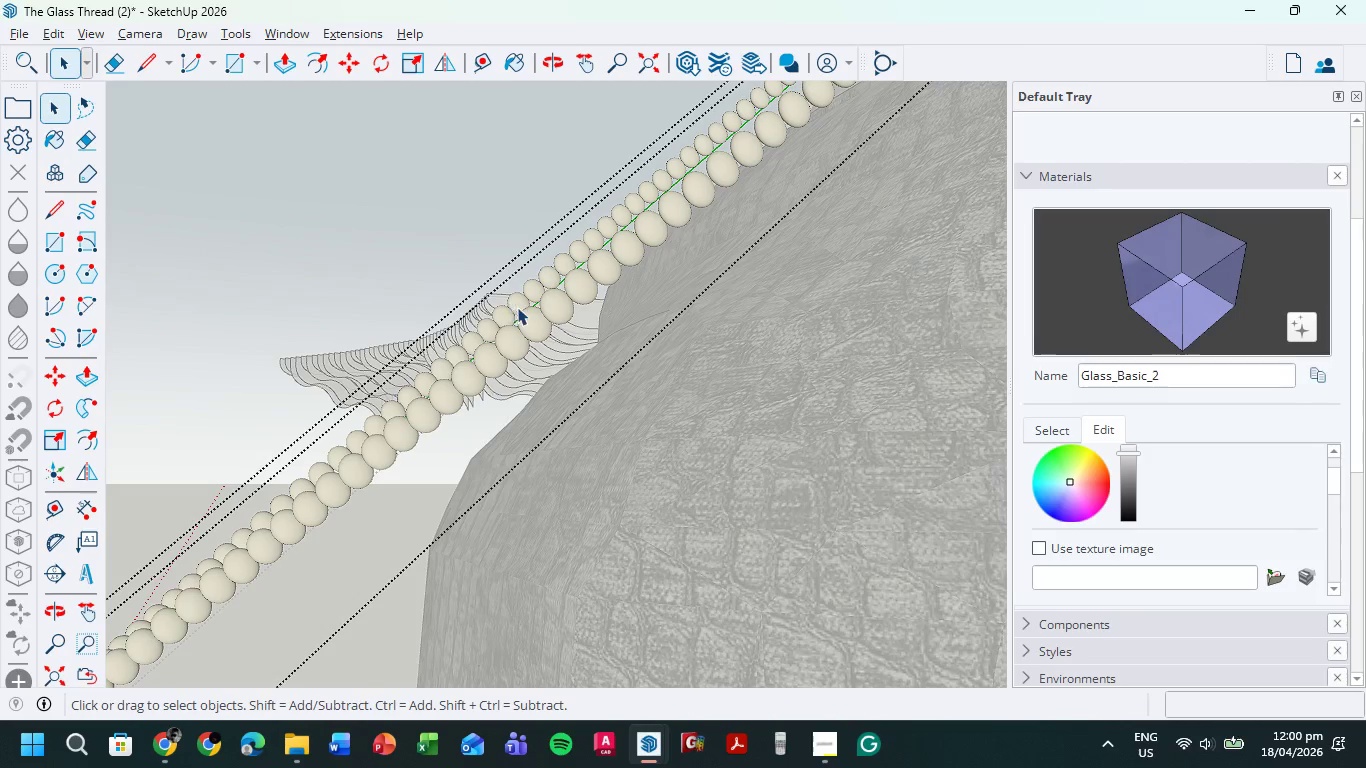 
scroll: coordinate [622, 507], scroll_direction: down, amount: 43.0
 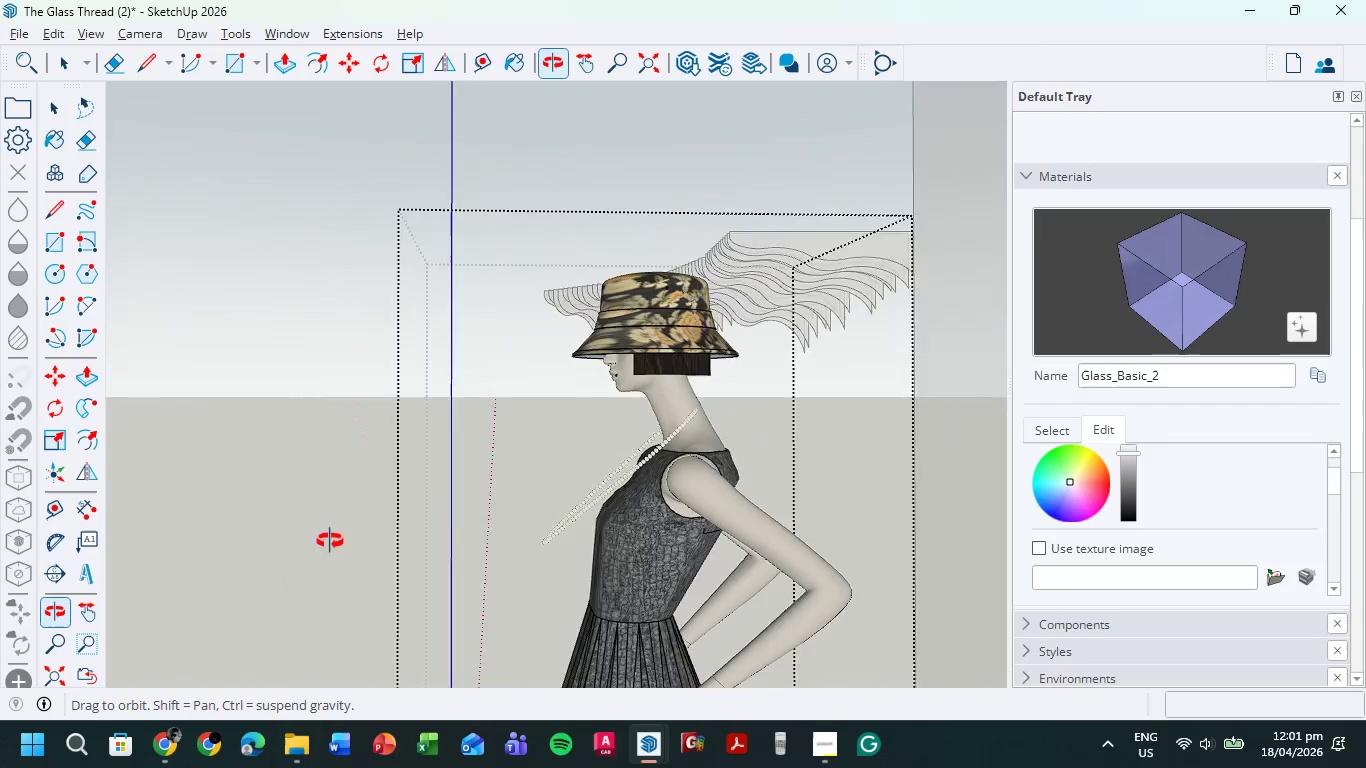 
scroll: coordinate [645, 408], scroll_direction: up, amount: 11.0
 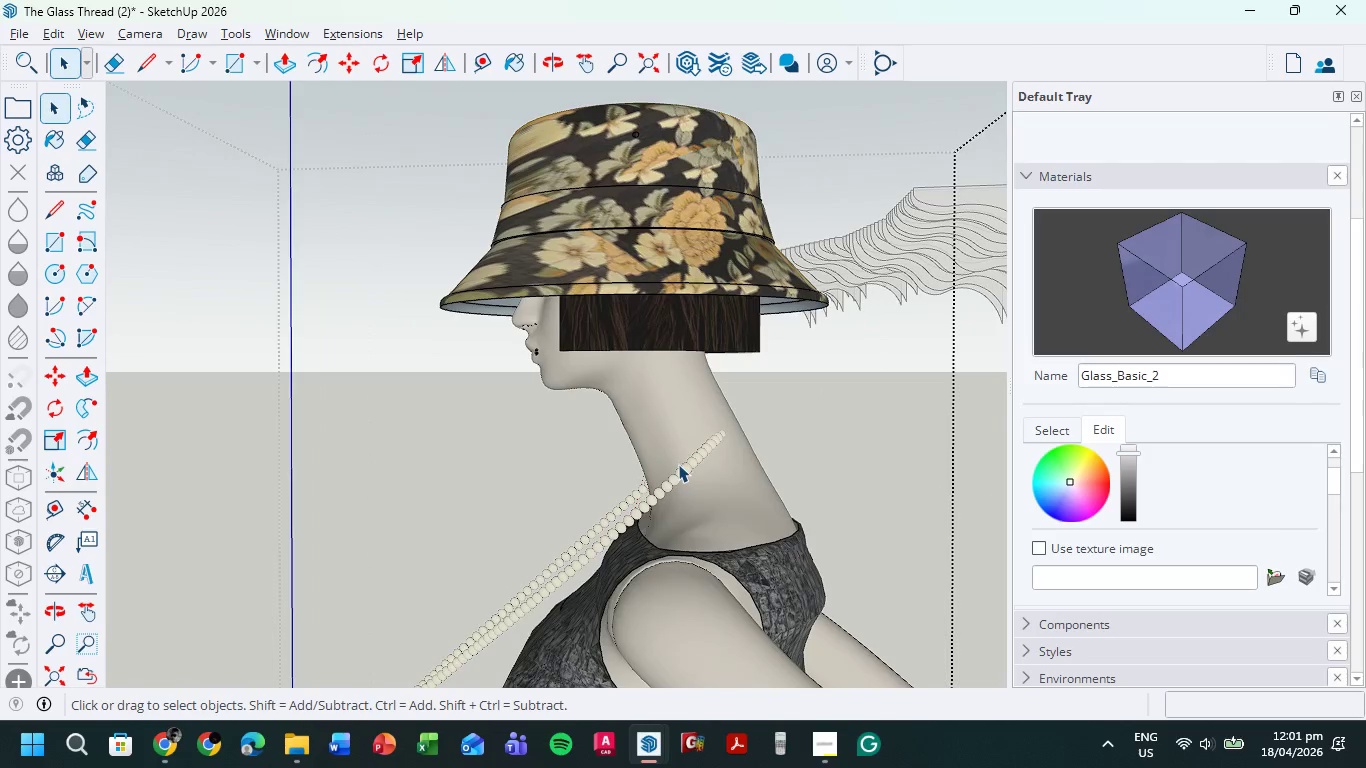 
left_click([678, 464])
 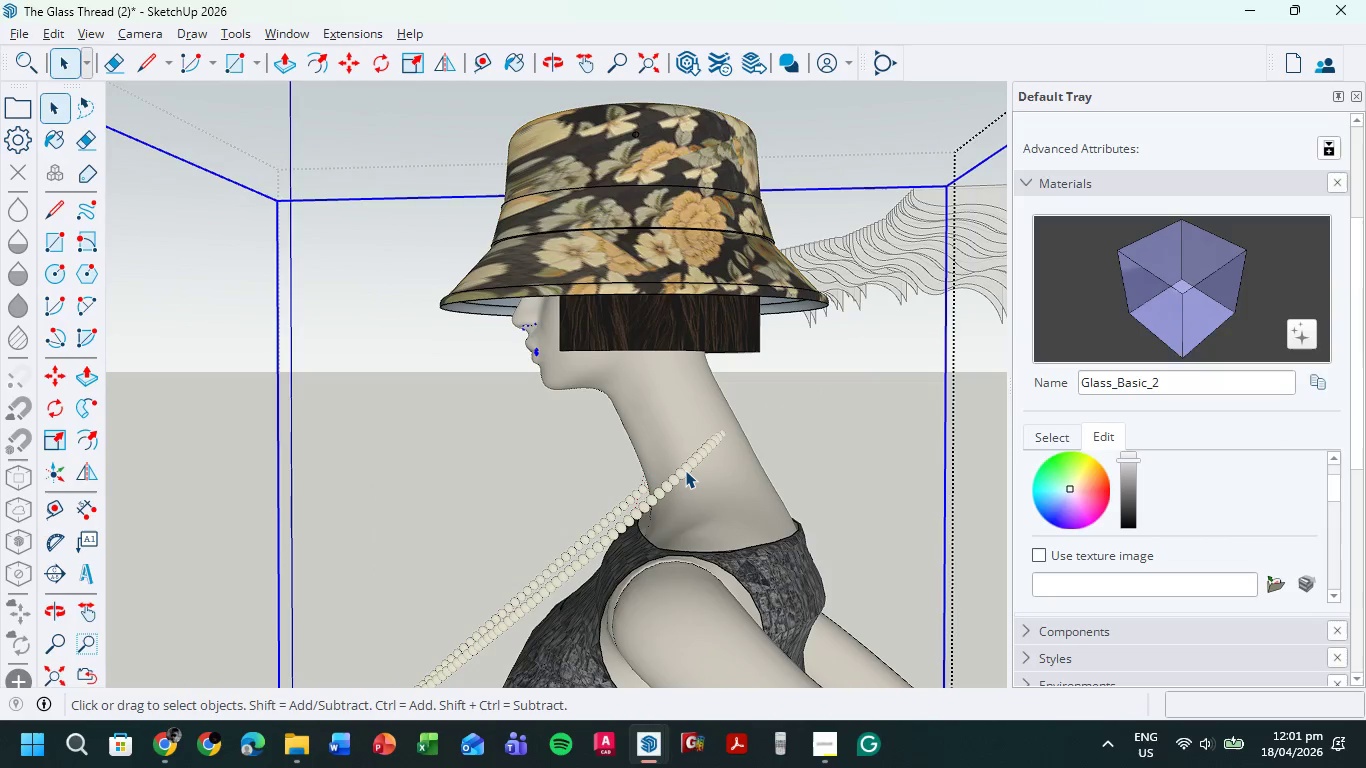 
double_click([685, 470])
 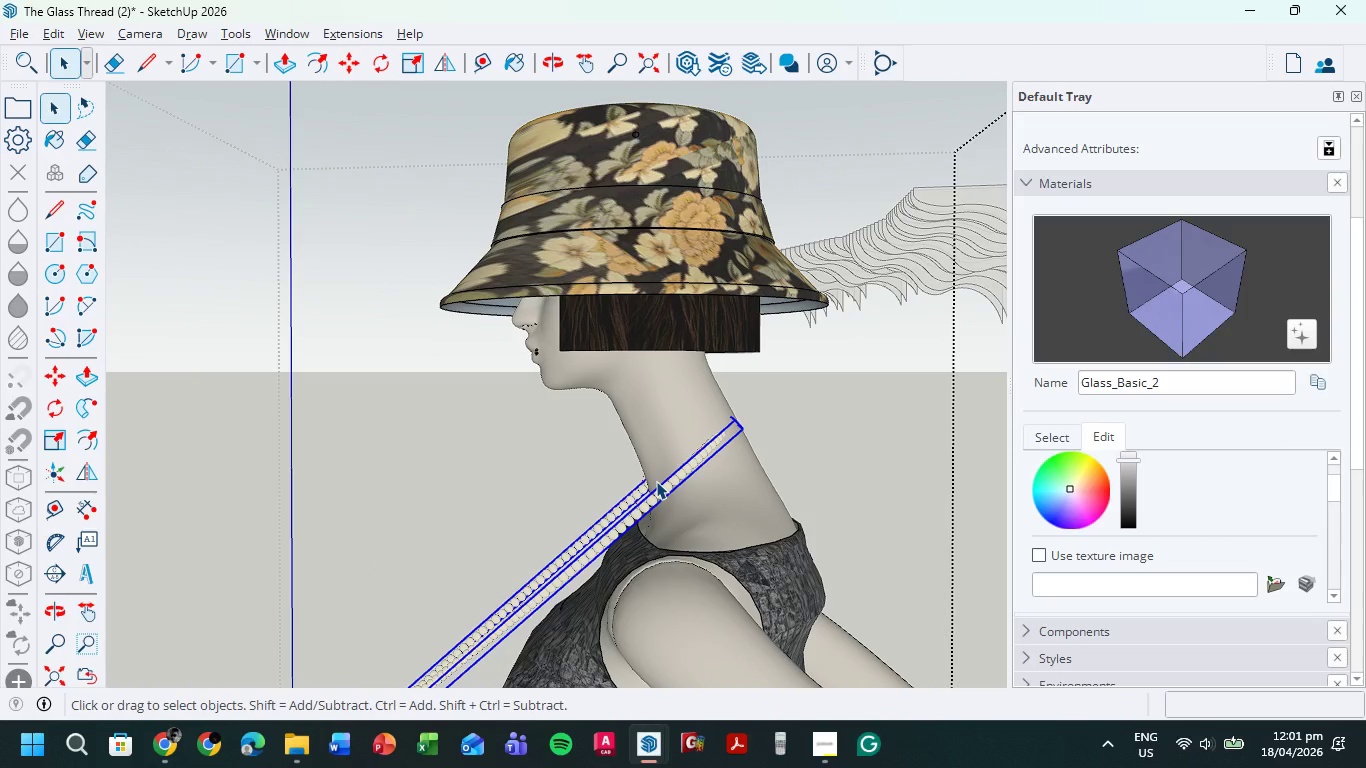 
key(M)
 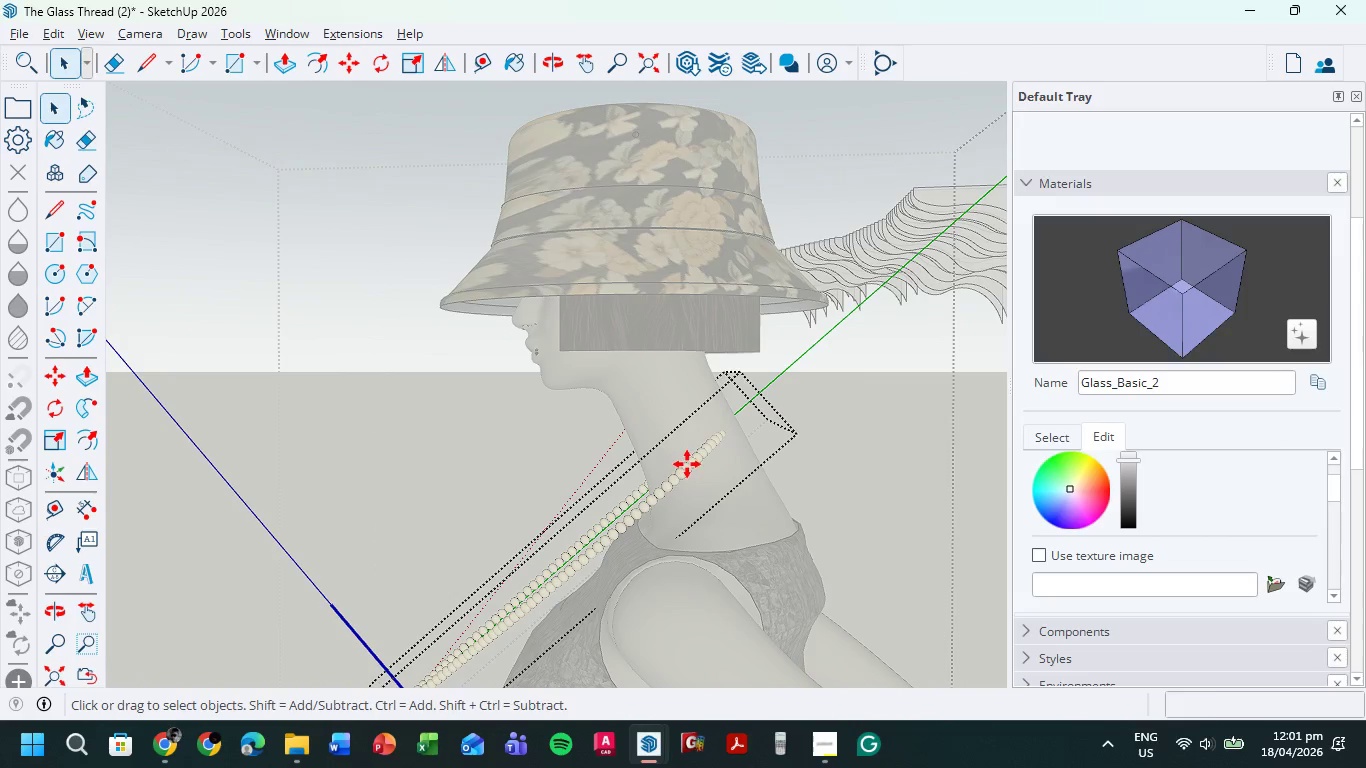 
scroll: coordinate [687, 464], scroll_direction: up, amount: 3.0
 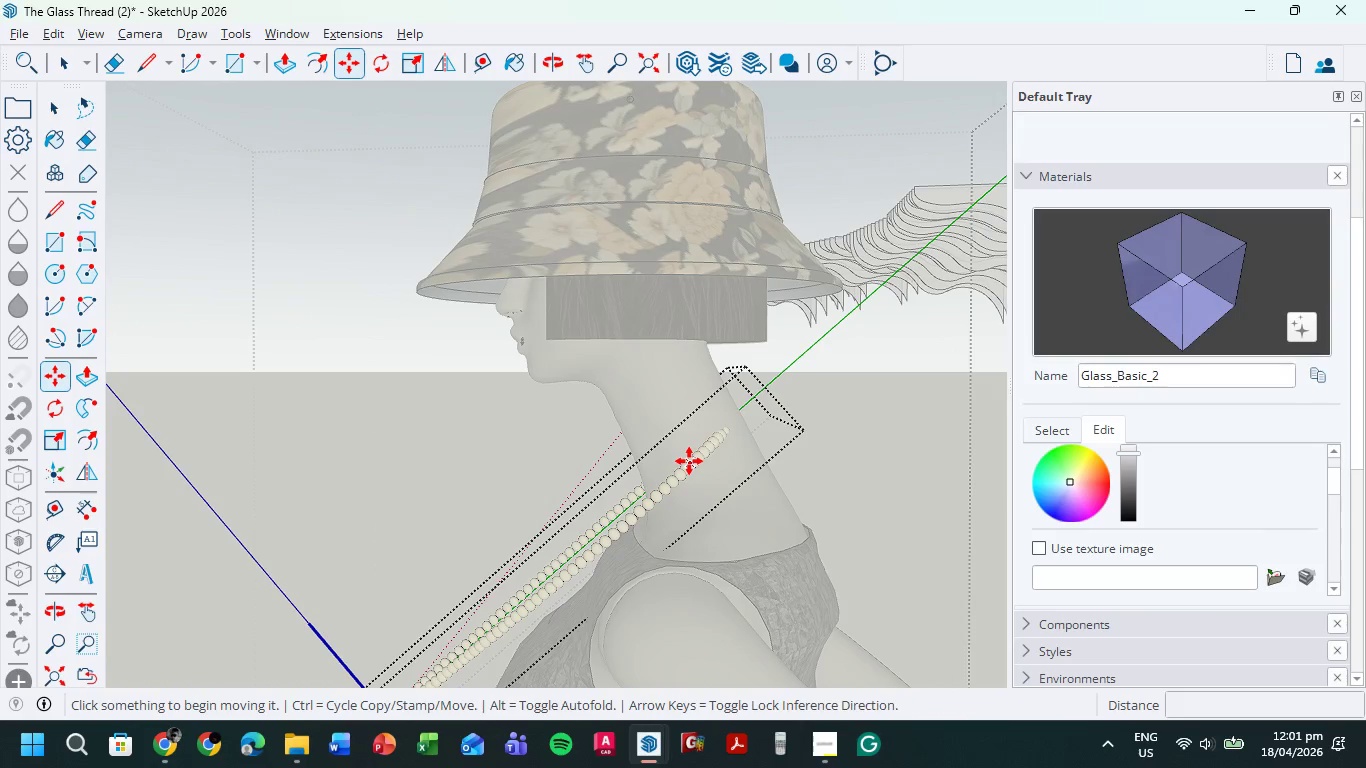 
left_click([689, 461])
 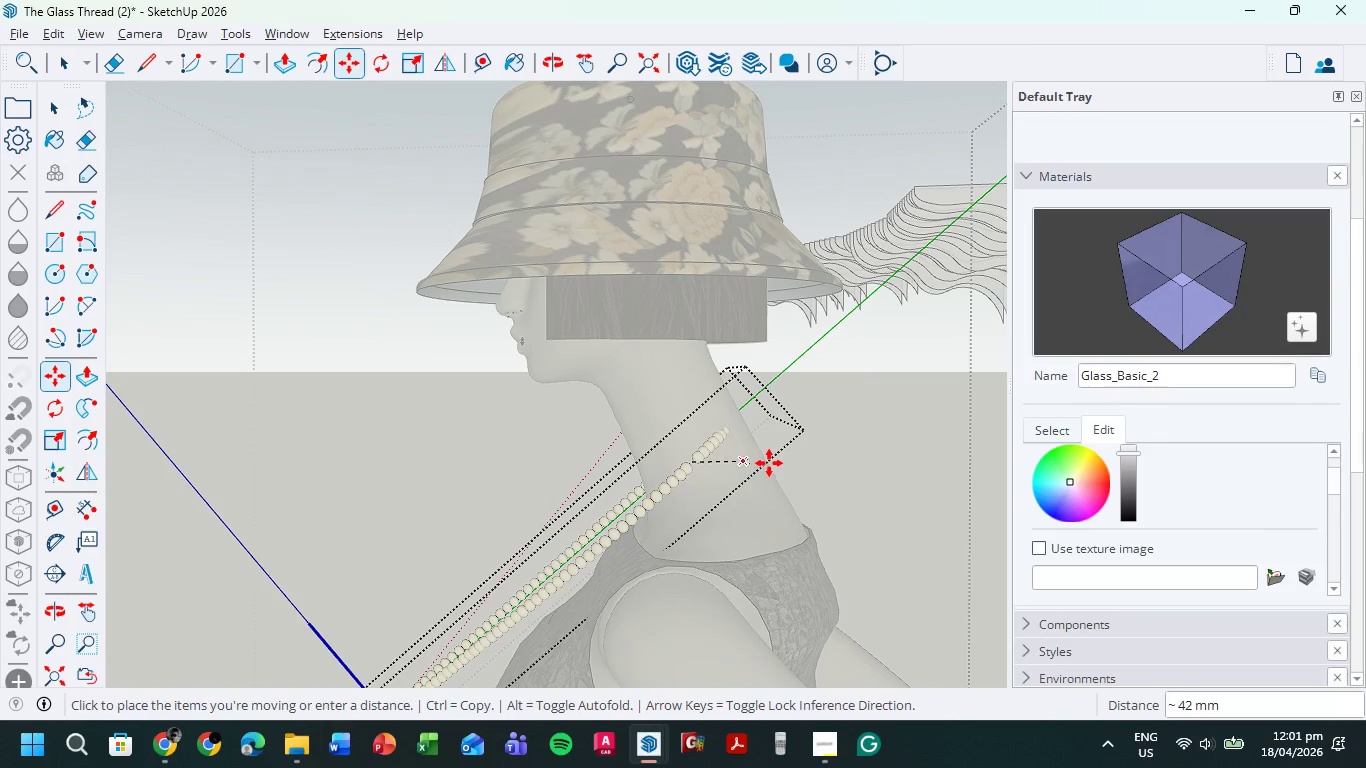 
wait(5.91)
 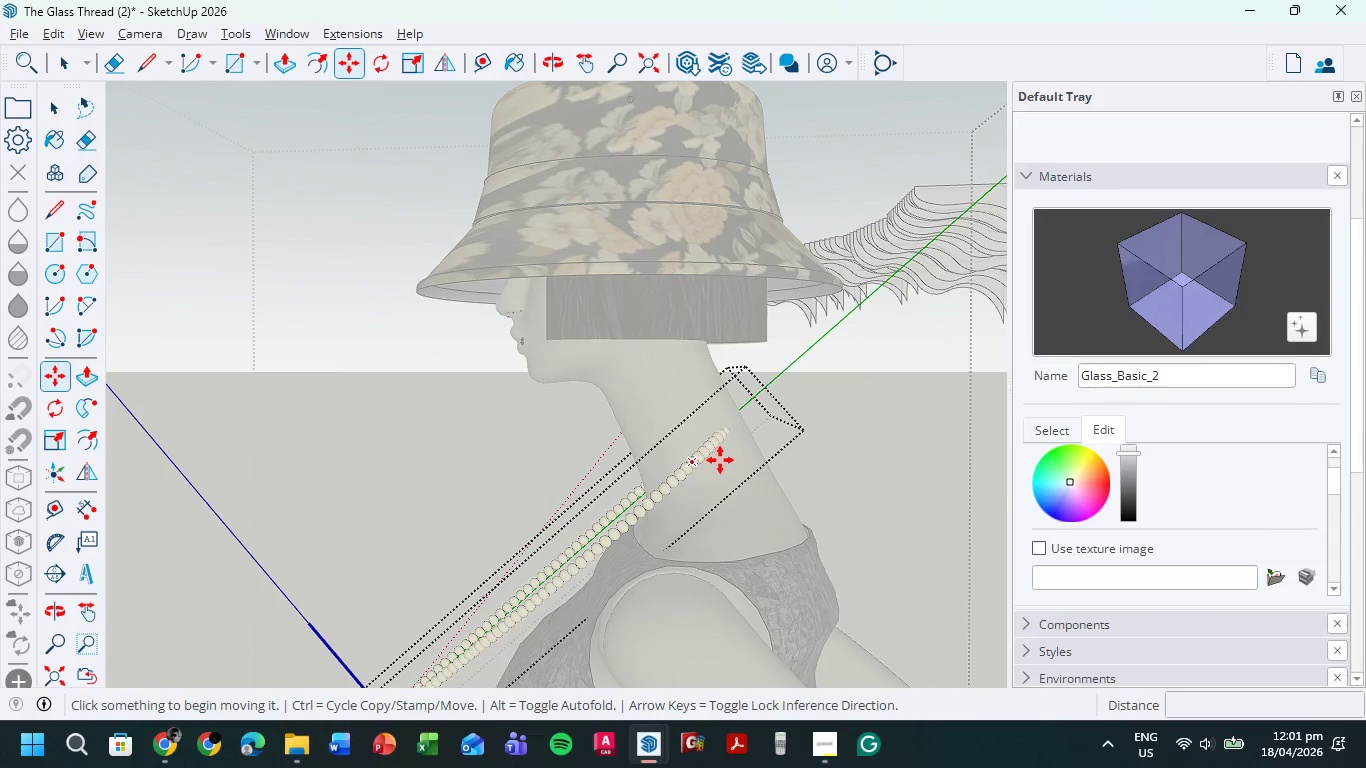 
mouse_move([726, 460])
 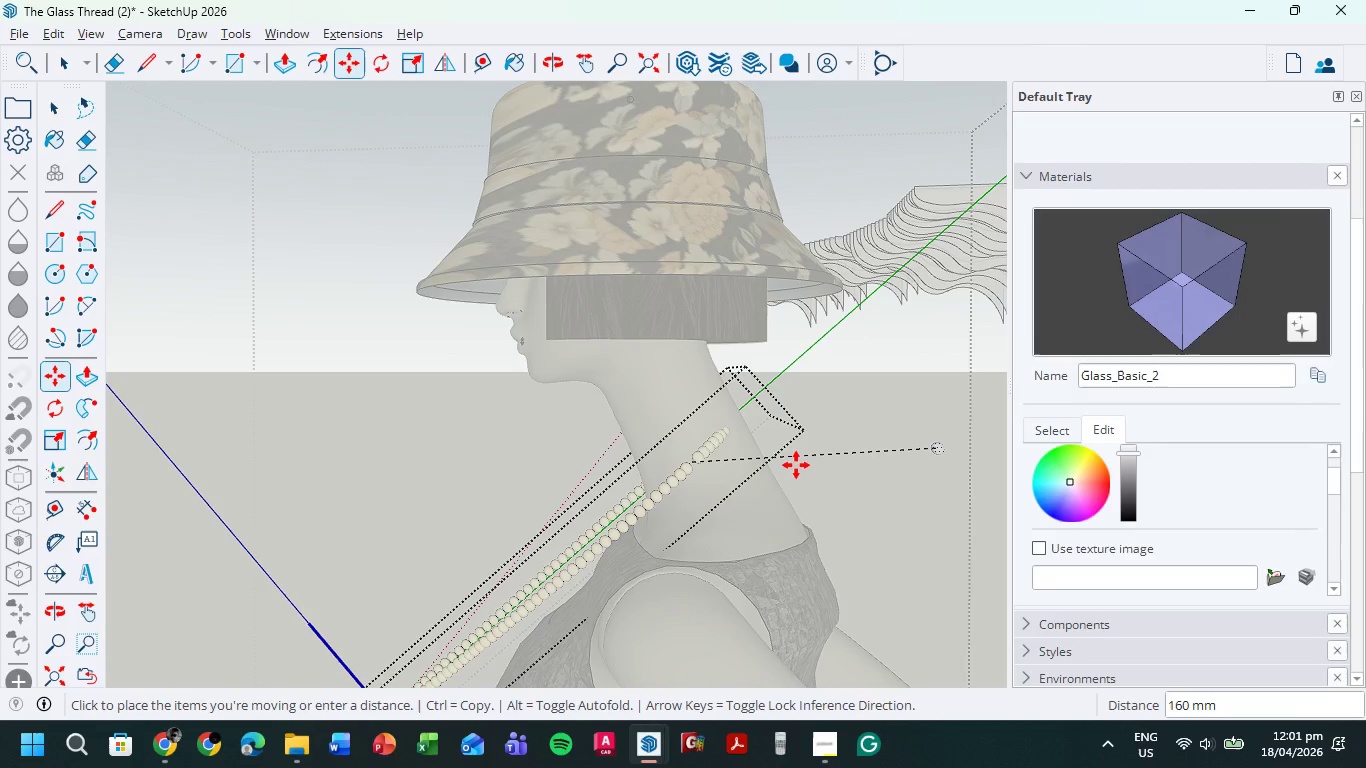 
key(Escape)
 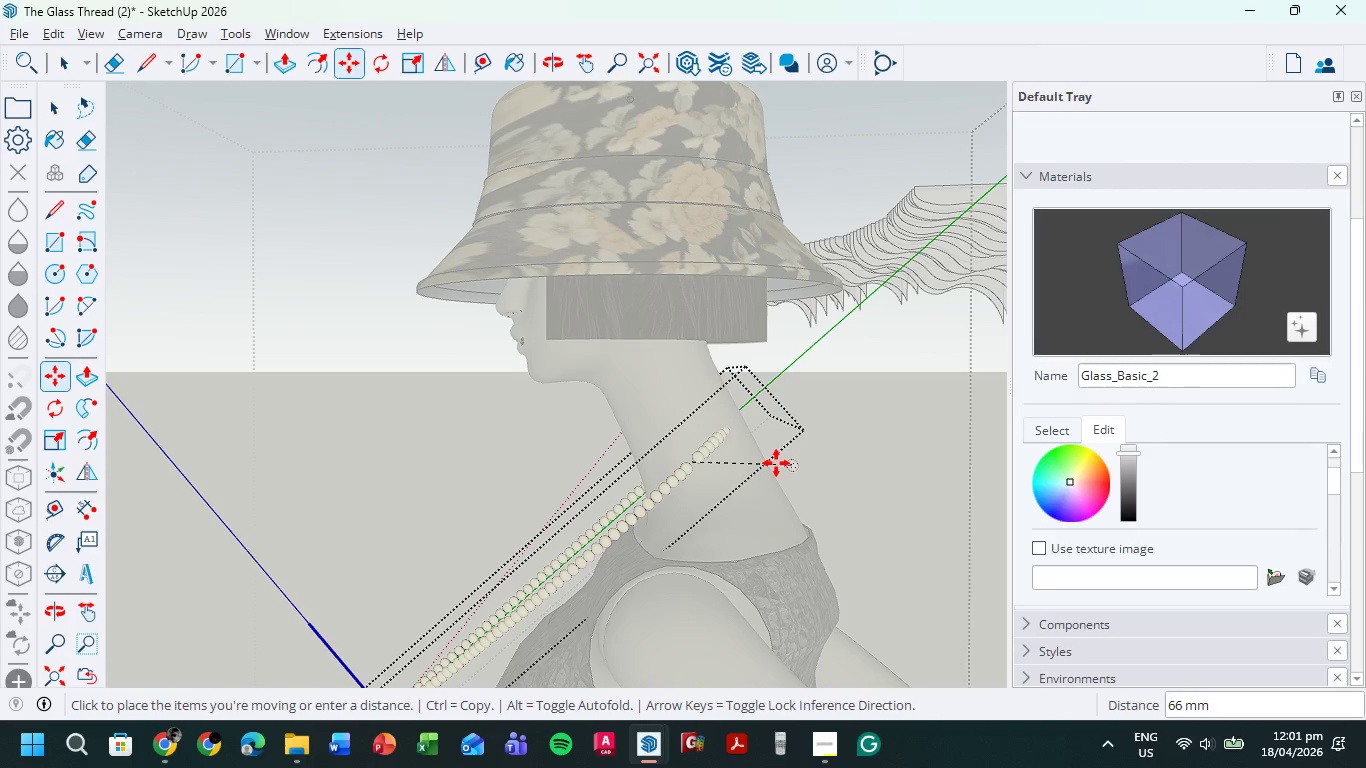 
key(Escape)
 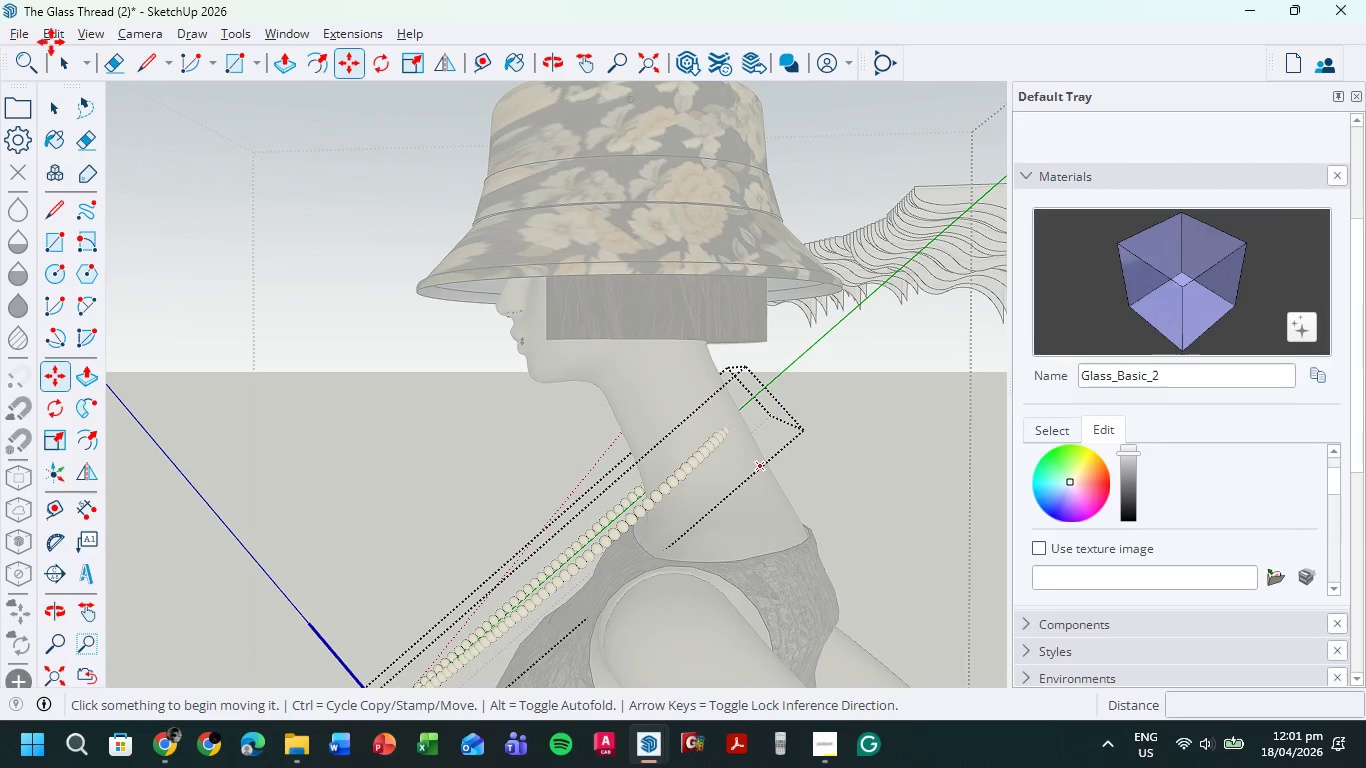 
left_click([64, 68])
 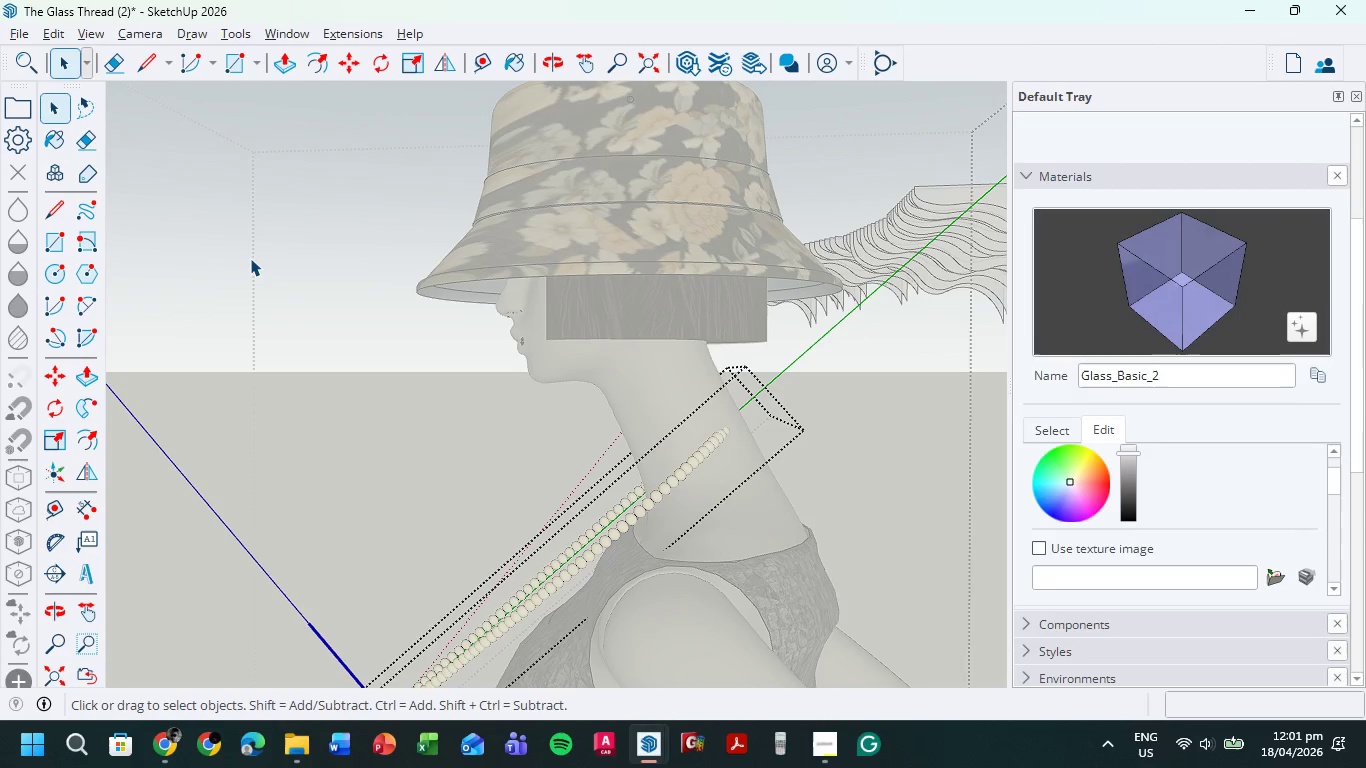 
double_click([252, 257])
 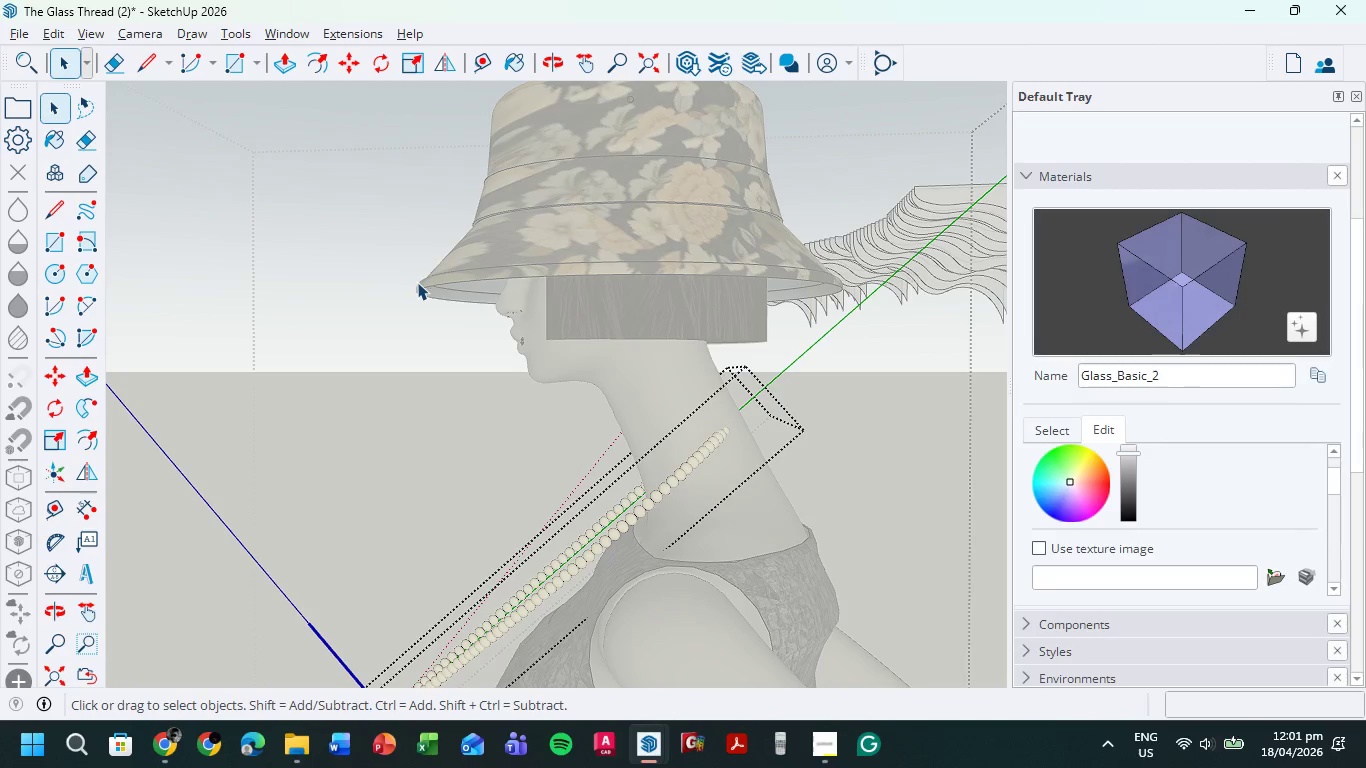 
triple_click([416, 286])
 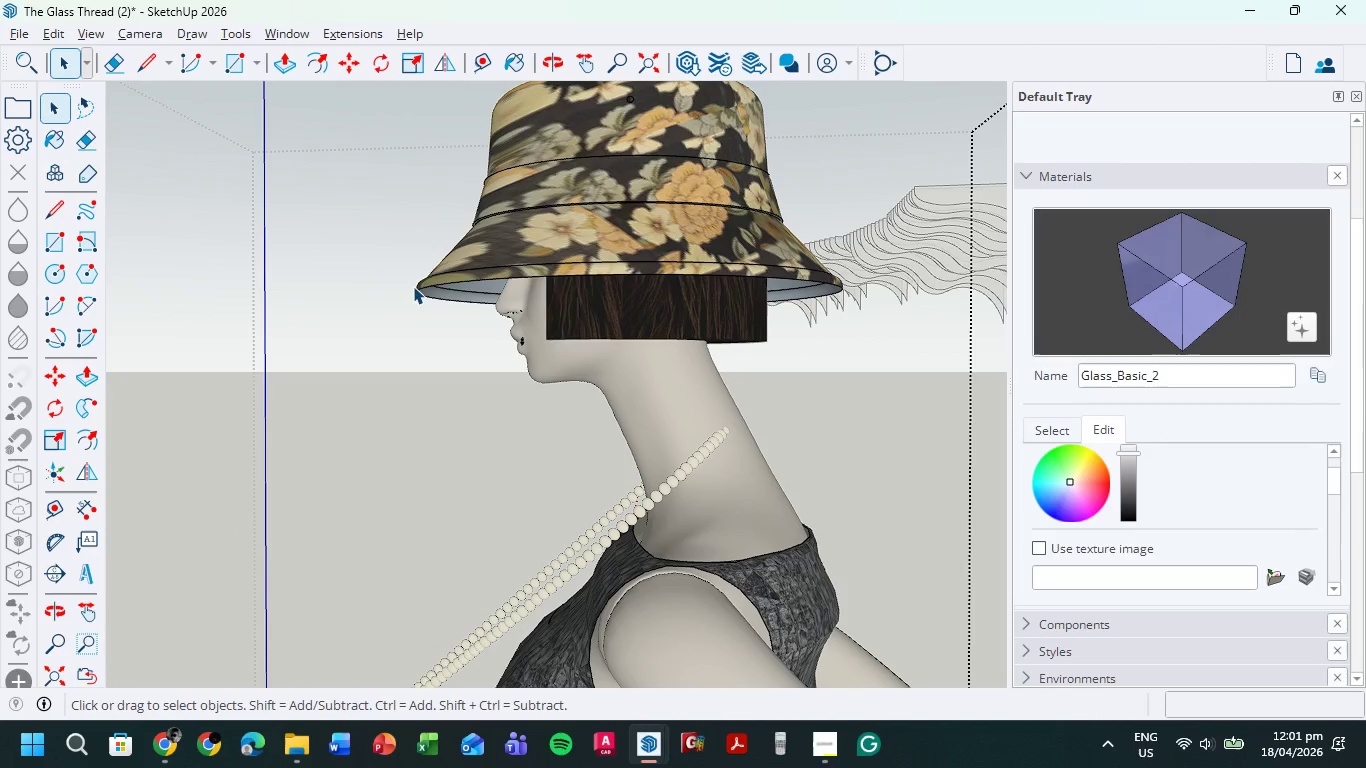 
left_click_drag(start_coordinate=[418, 286], to_coordinate=[413, 286])
 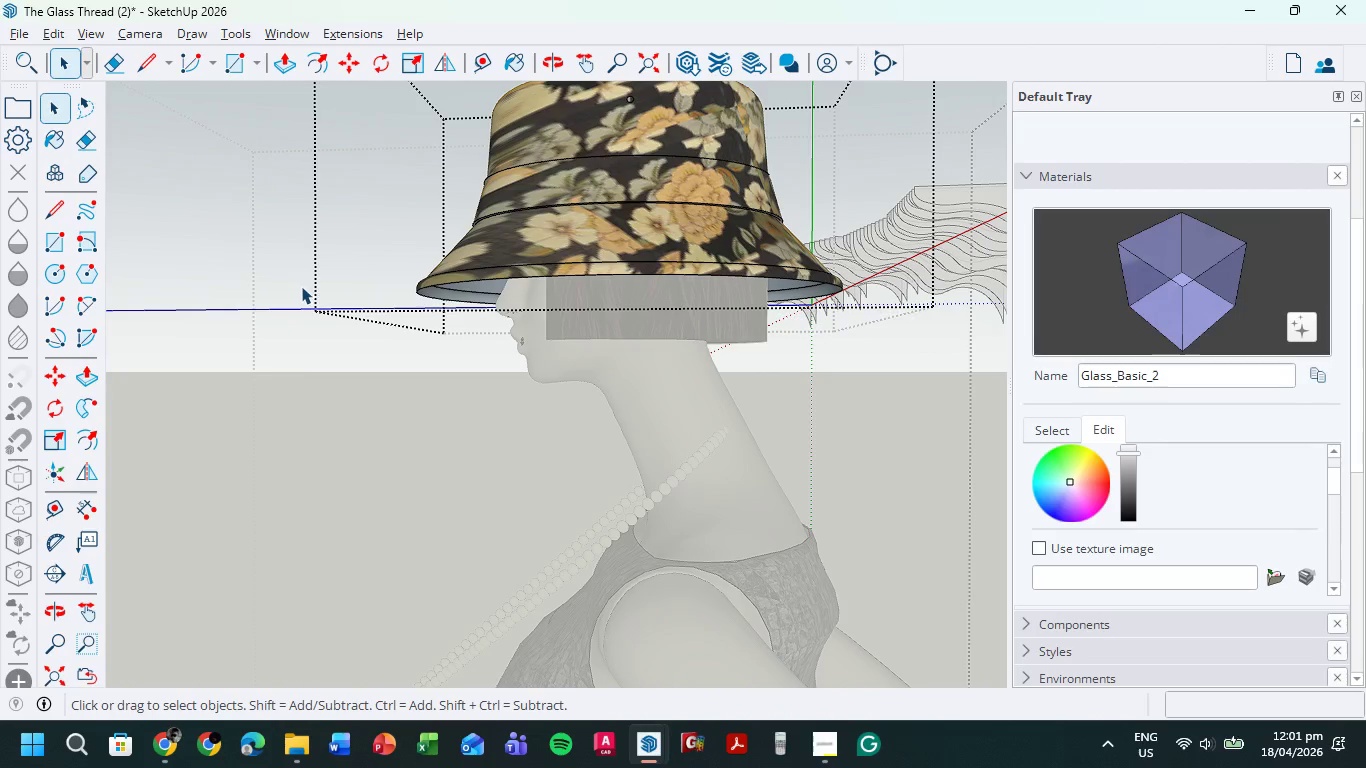 
double_click([289, 398])
 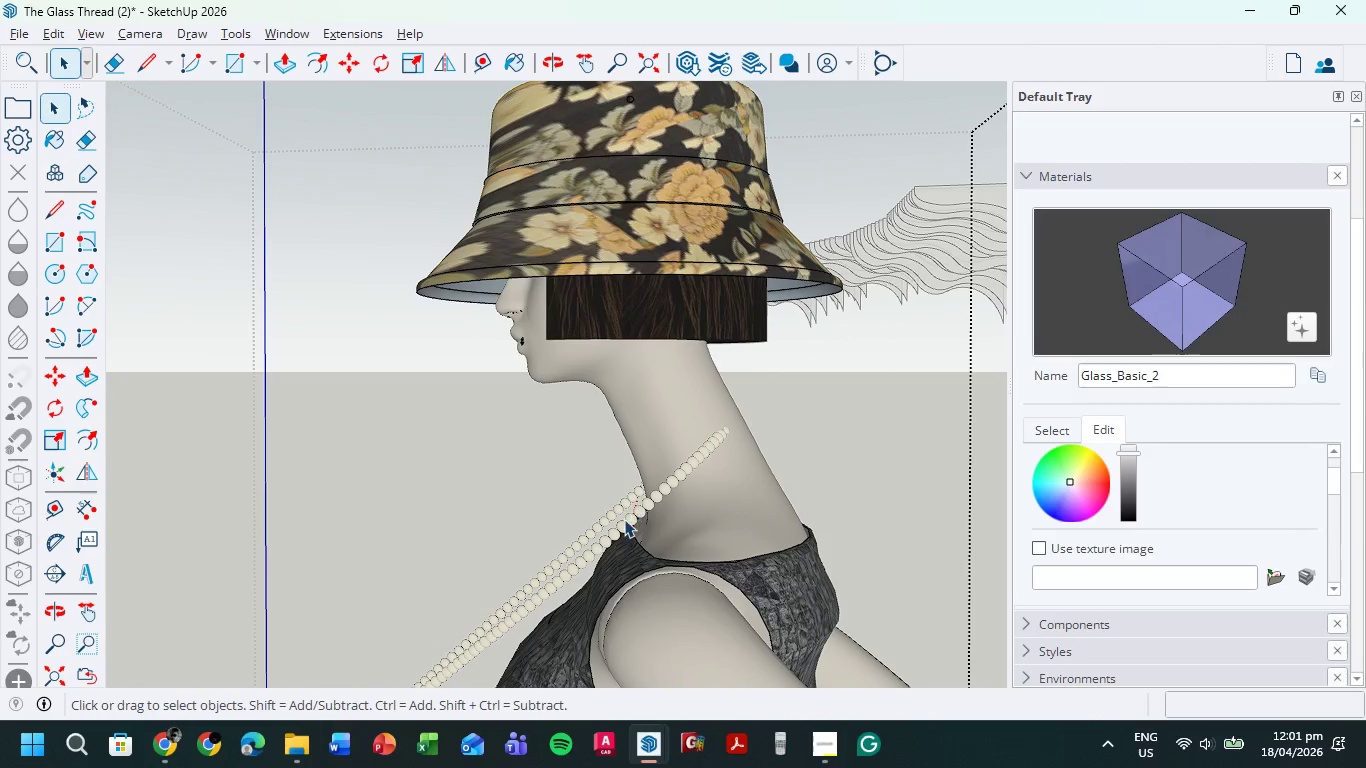 
left_click([624, 519])
 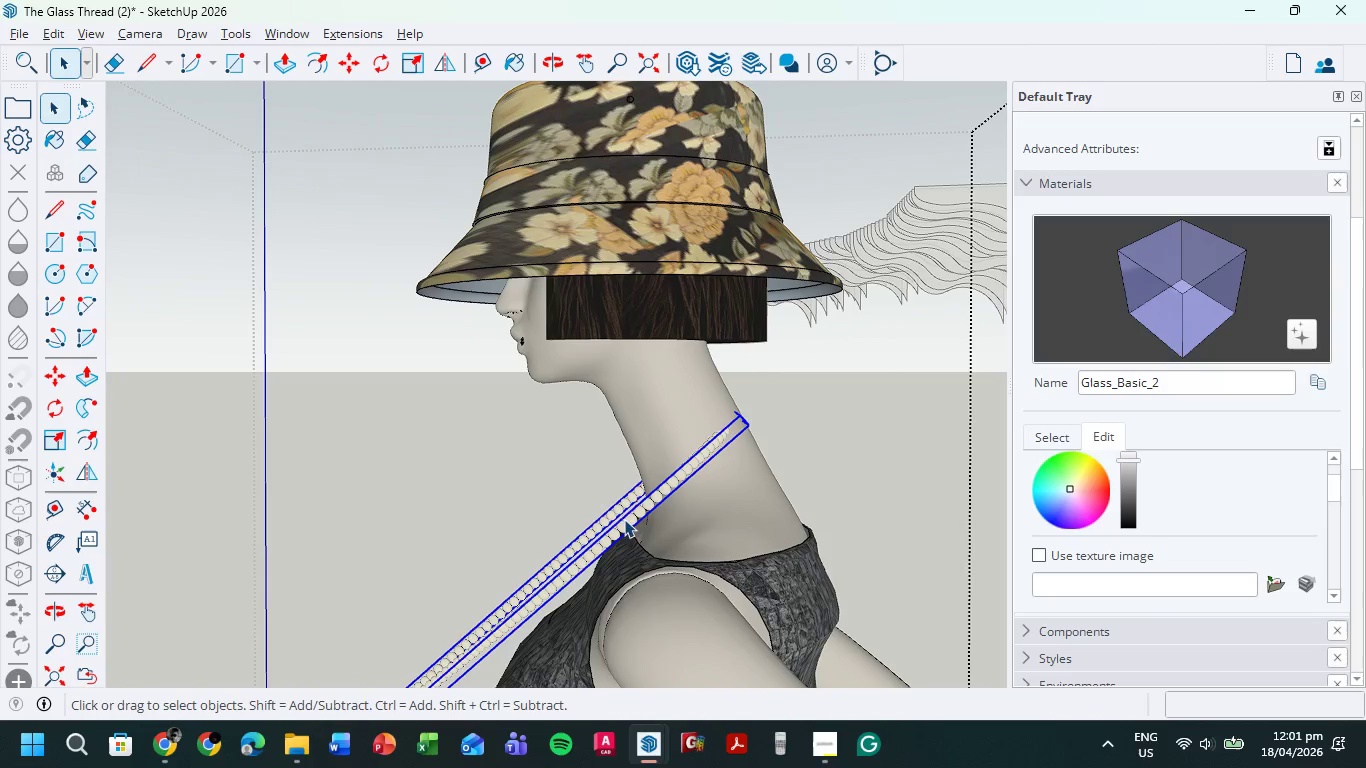 
key(M)
 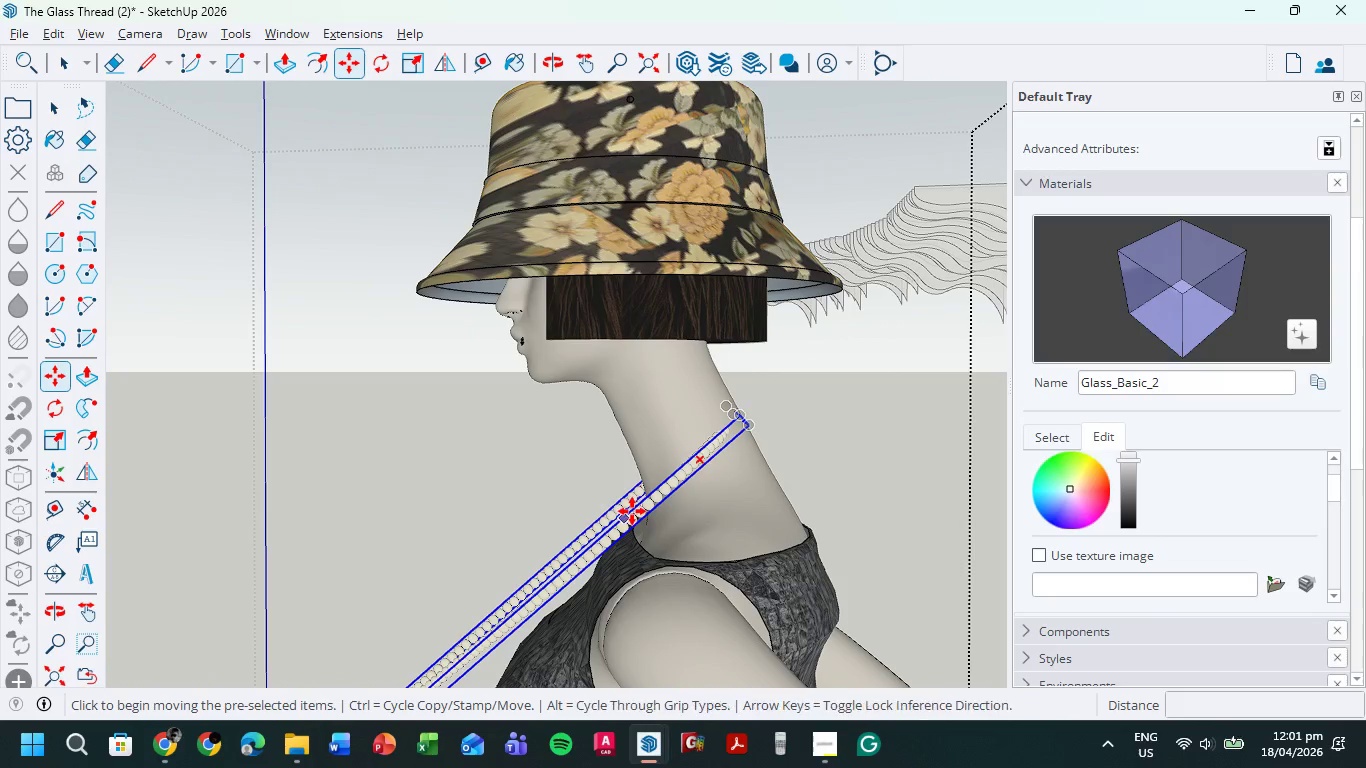 
left_click([632, 511])
 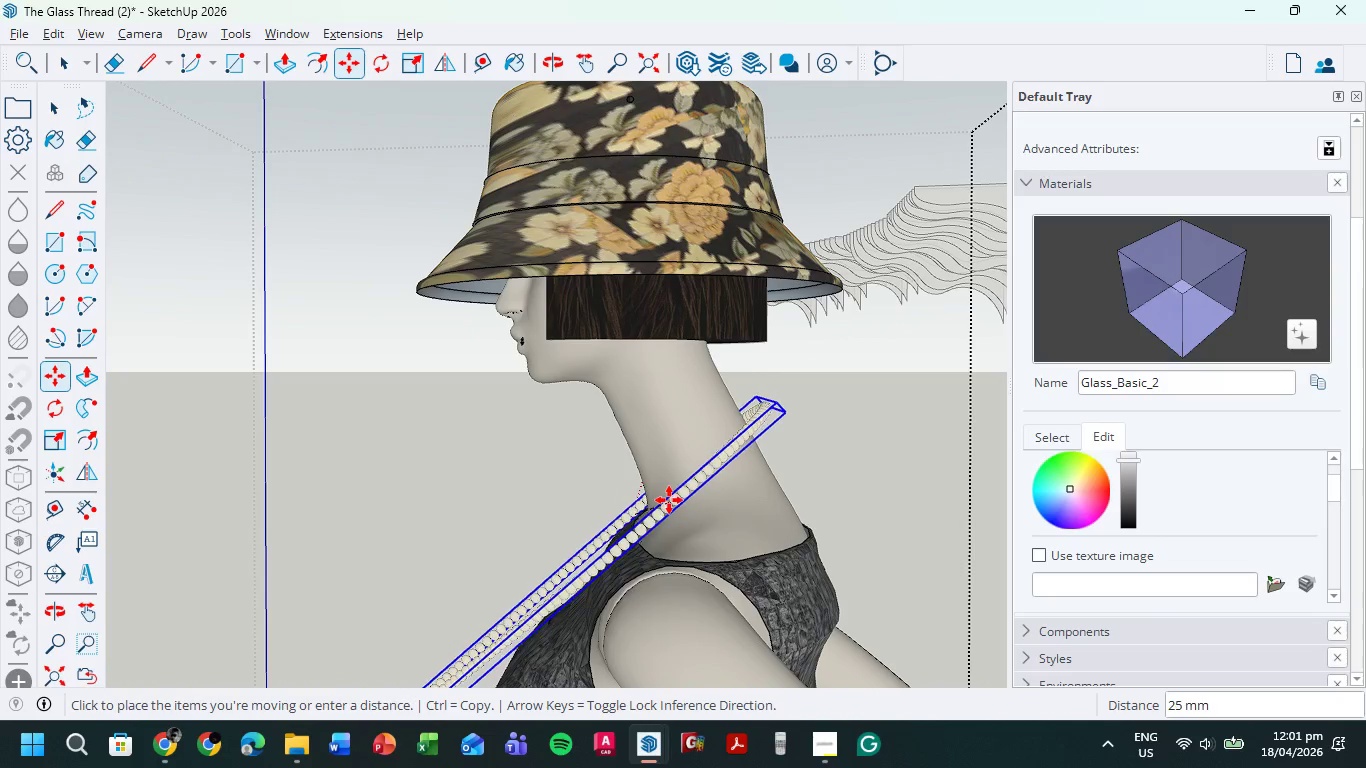 
left_click([669, 499])
 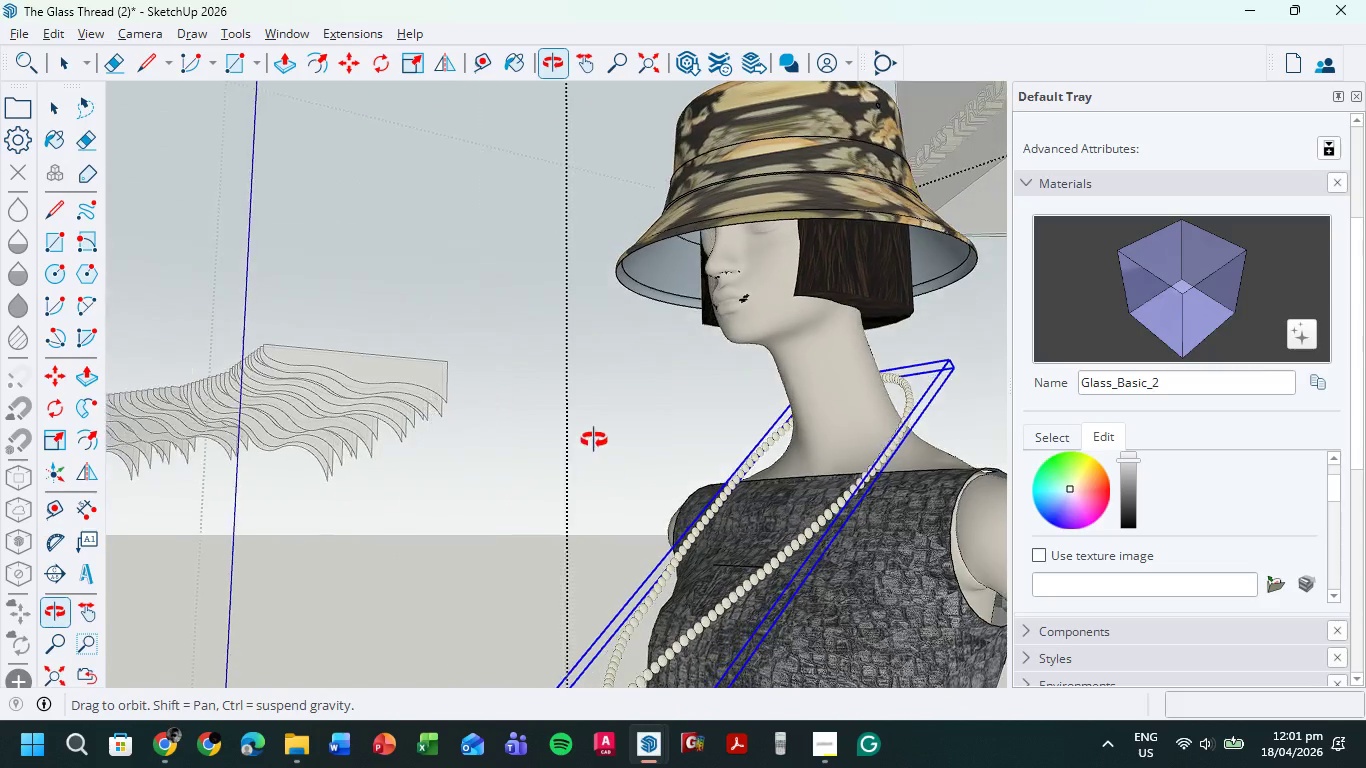 
scroll: coordinate [492, 483], scroll_direction: down, amount: 19.0
 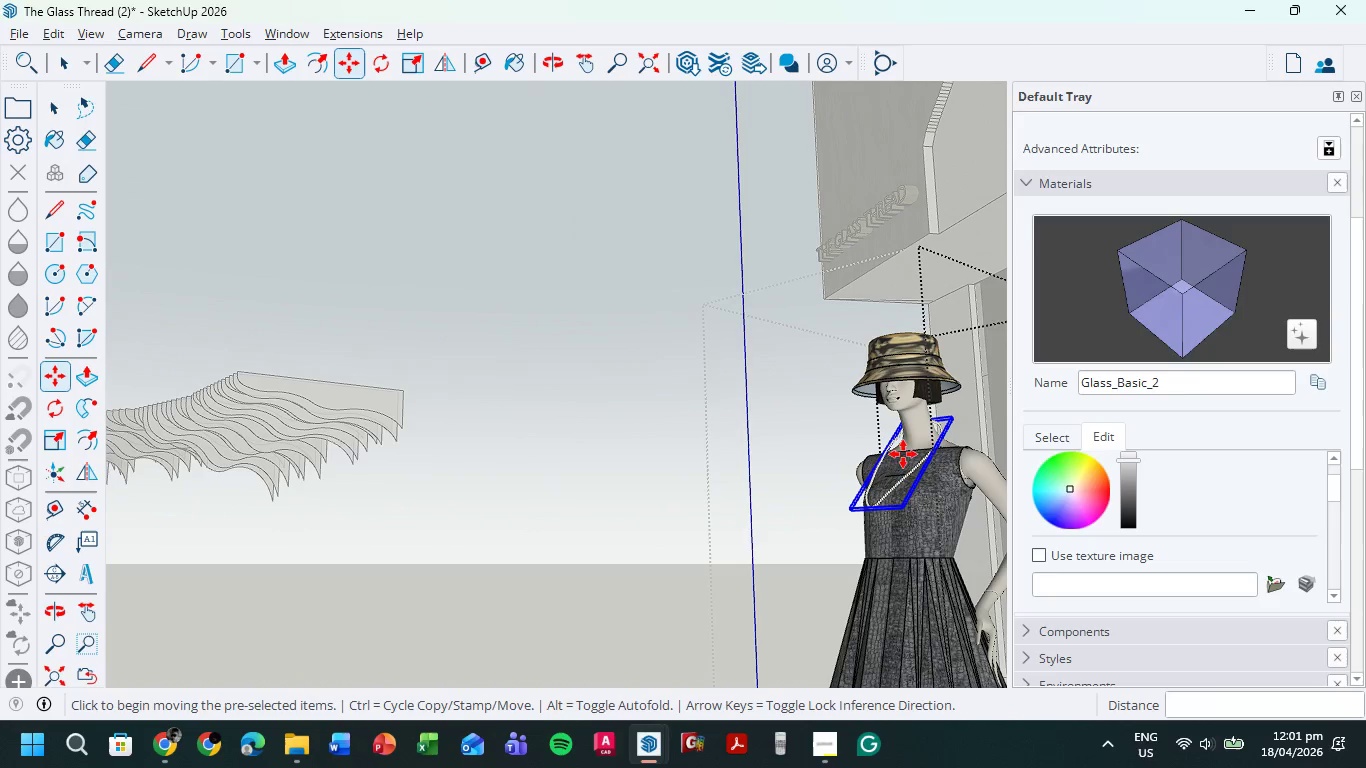 
scroll: coordinate [915, 435], scroll_direction: up, amount: 22.0
 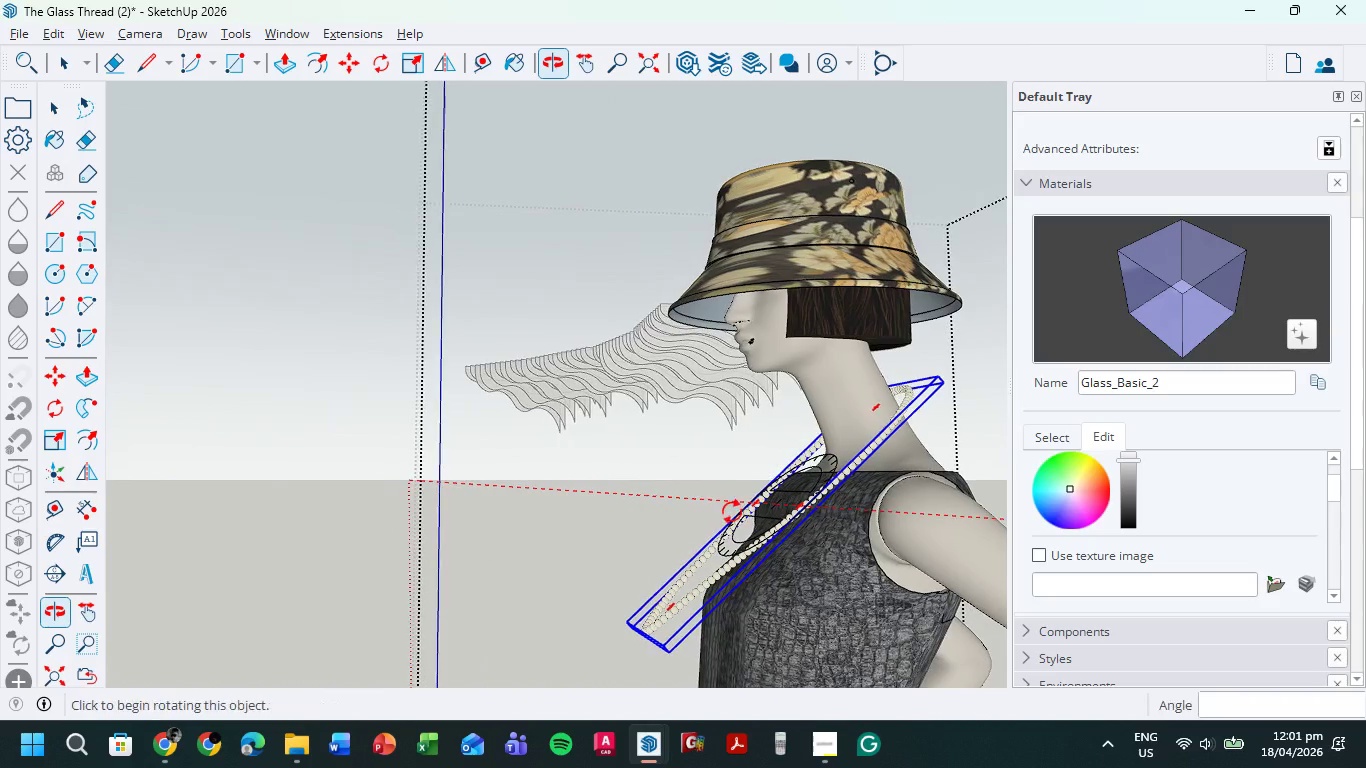 
key(S)
 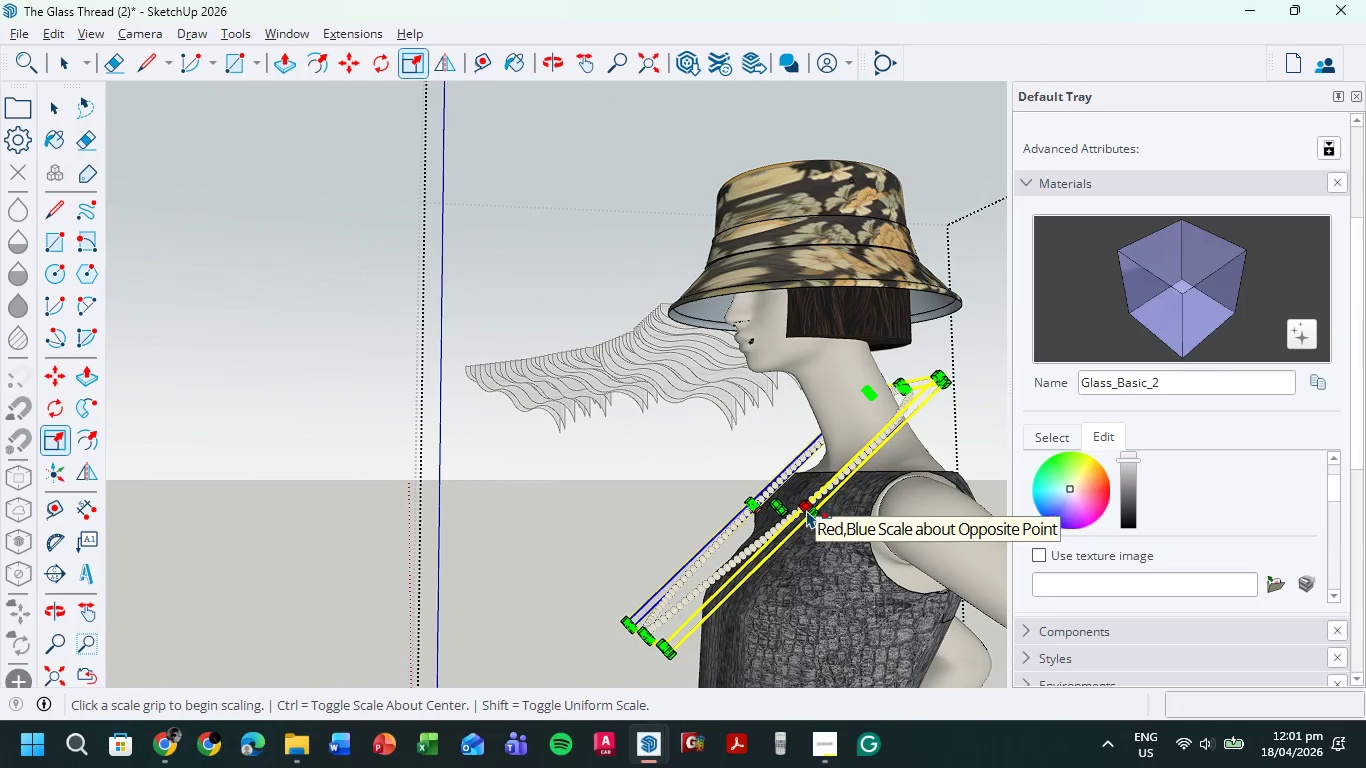 
scroll: coordinate [803, 508], scroll_direction: up, amount: 10.0
 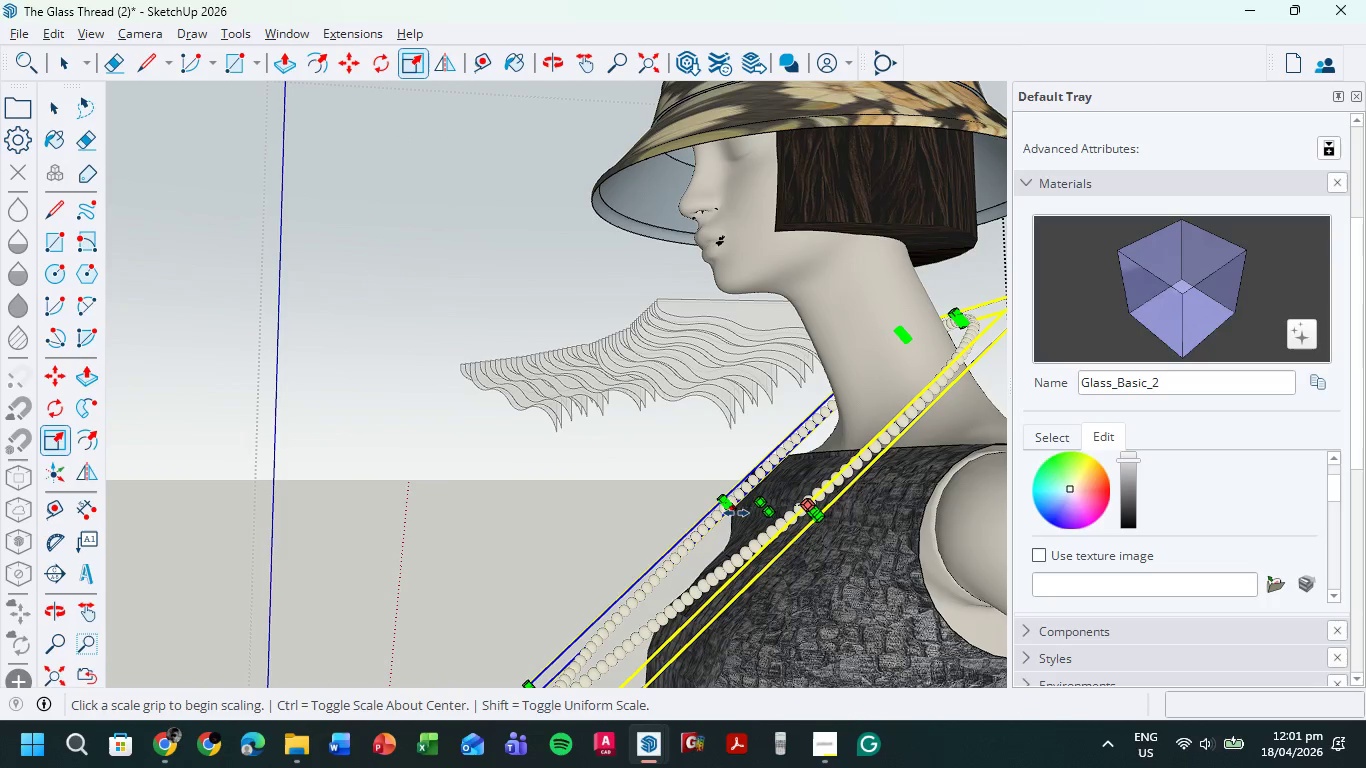 
left_click_drag(start_coordinate=[733, 512], to_coordinate=[738, 521])
 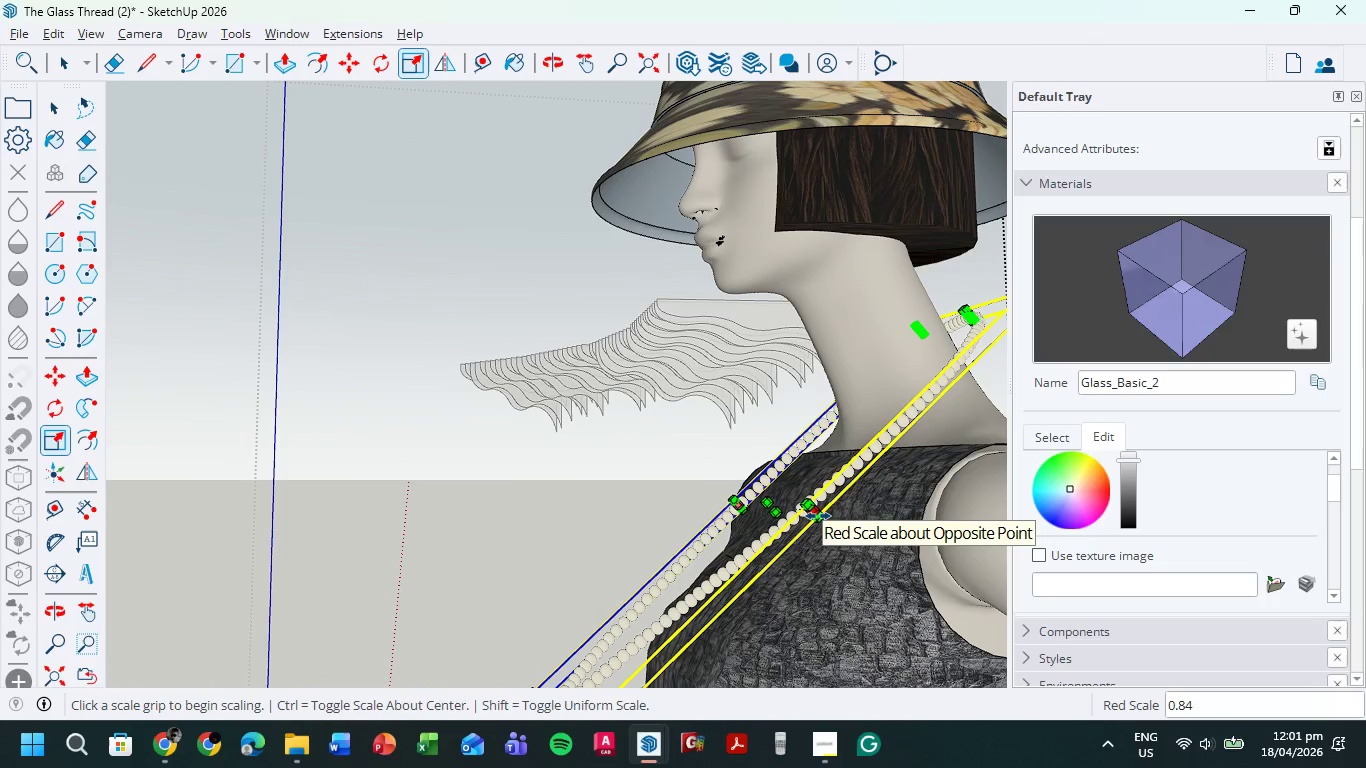 
left_click_drag(start_coordinate=[818, 516], to_coordinate=[802, 540])
 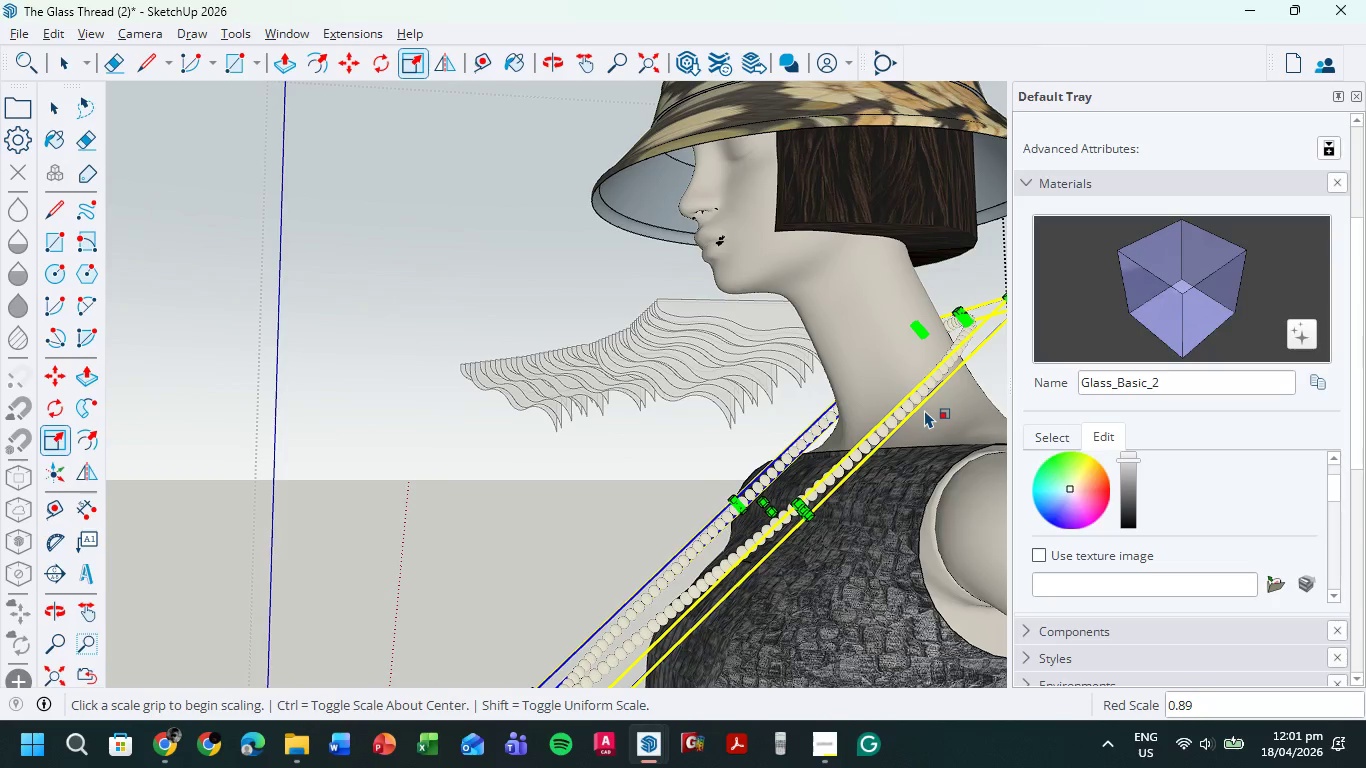 
scroll: coordinate [915, 413], scroll_direction: down, amount: 6.0
 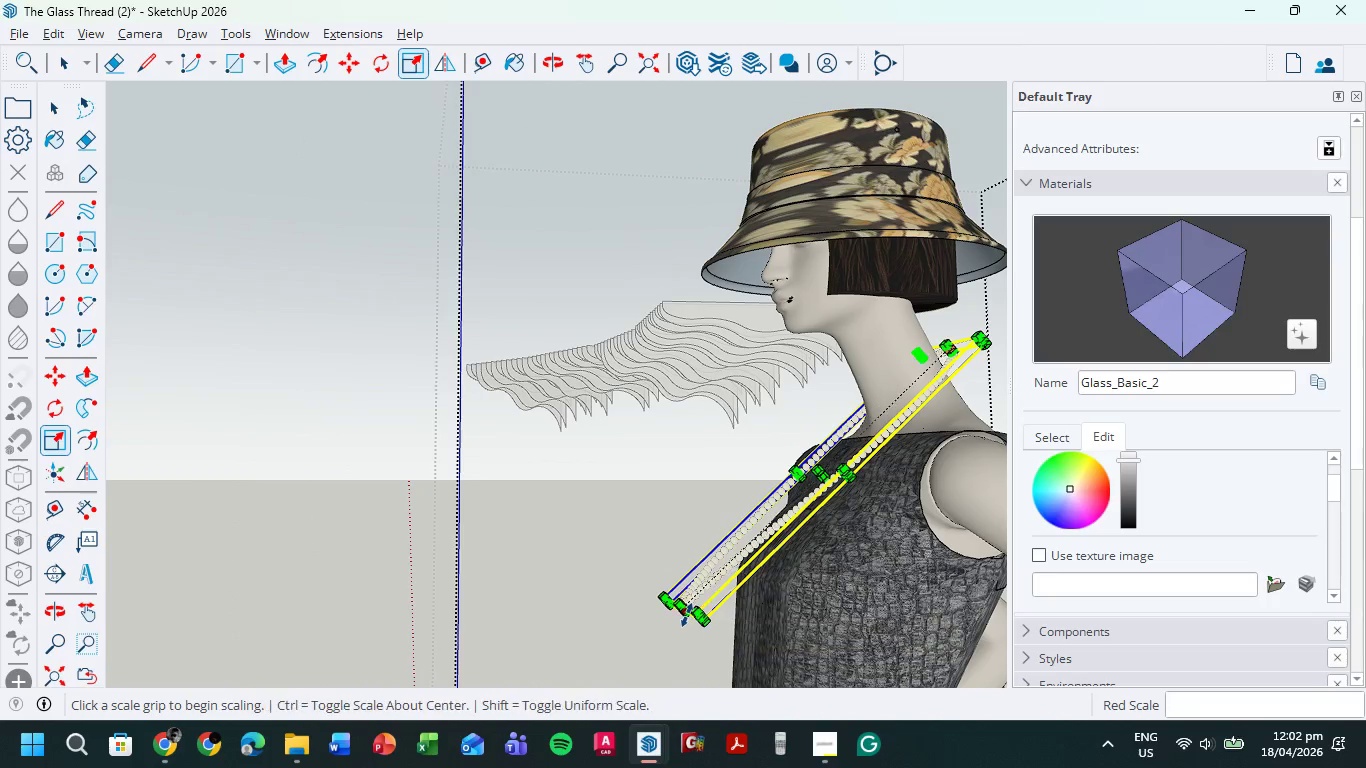 
left_click_drag(start_coordinate=[687, 615], to_coordinate=[849, 546])
 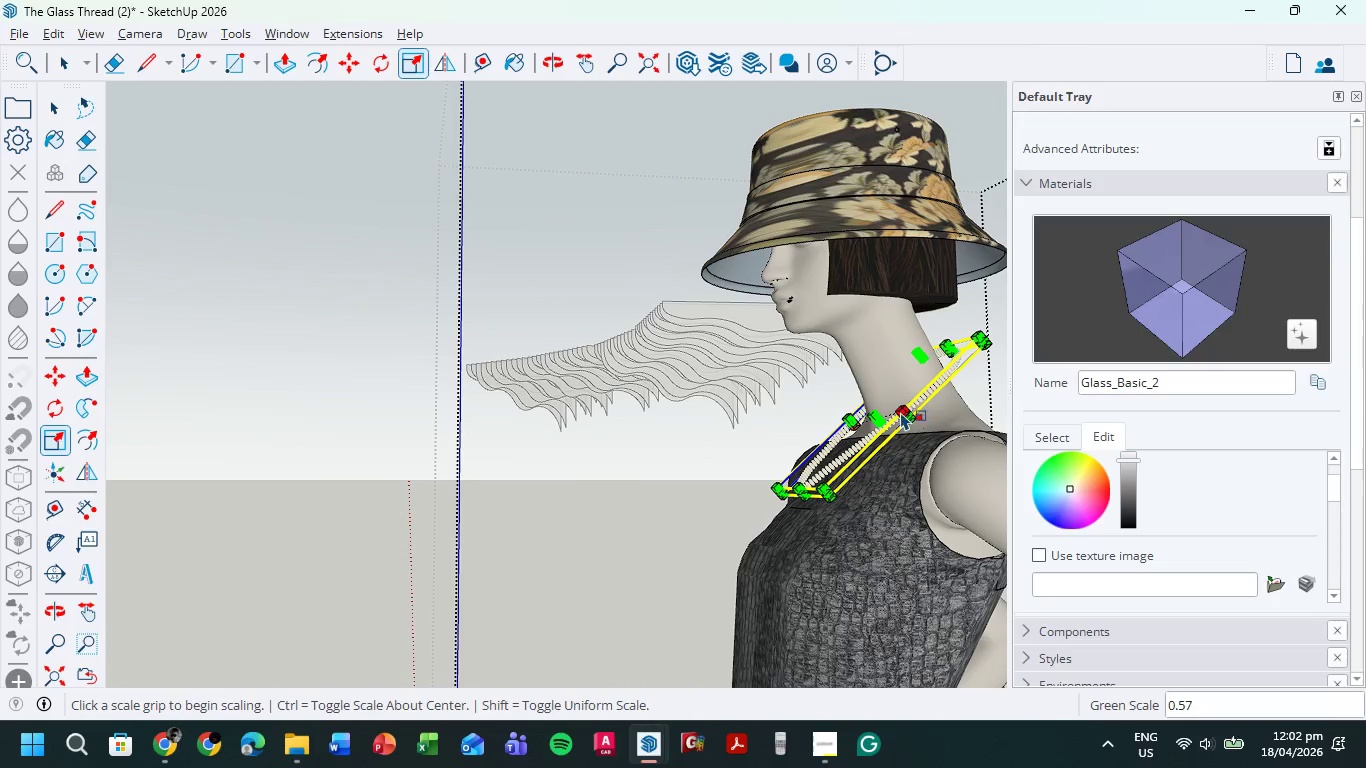 
key(M)
 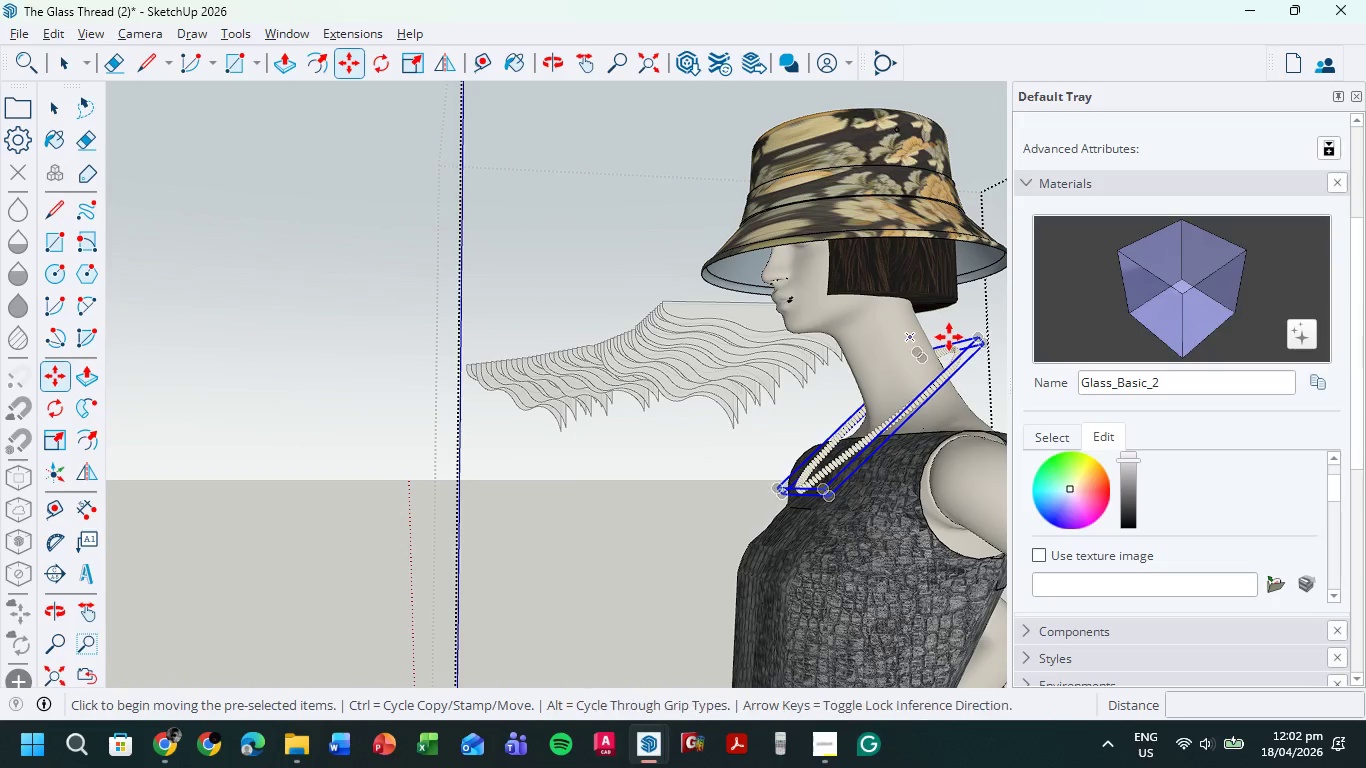 
scroll: coordinate [951, 346], scroll_direction: up, amount: 11.0
 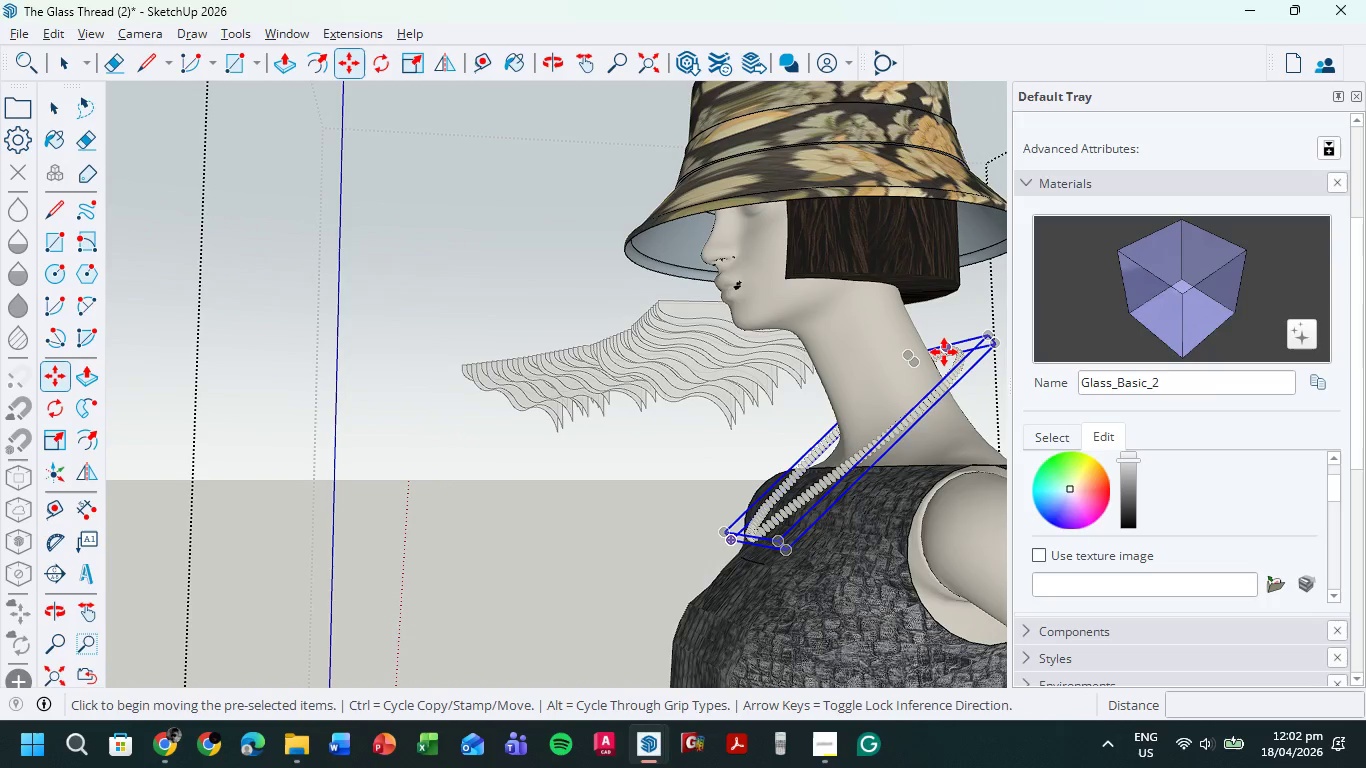 
left_click([944, 352])
 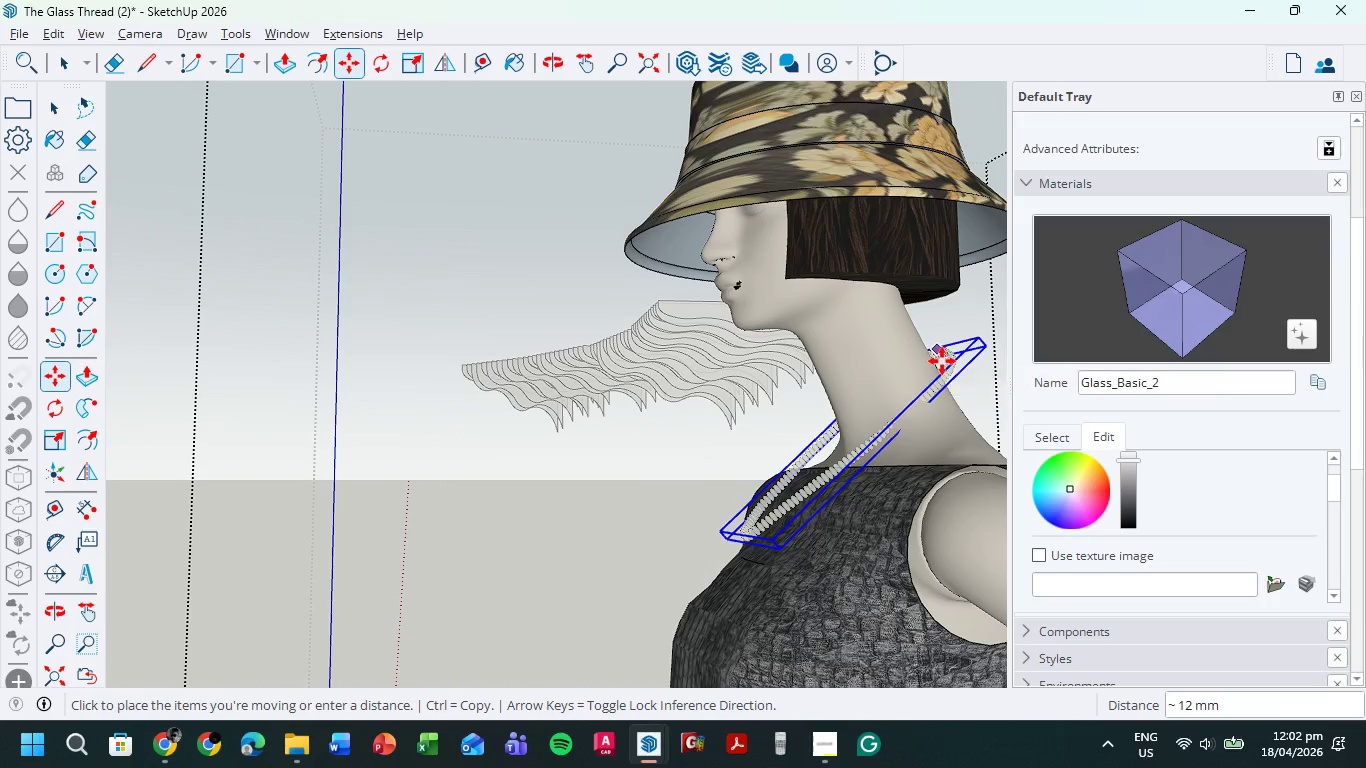 
wait(6.08)
 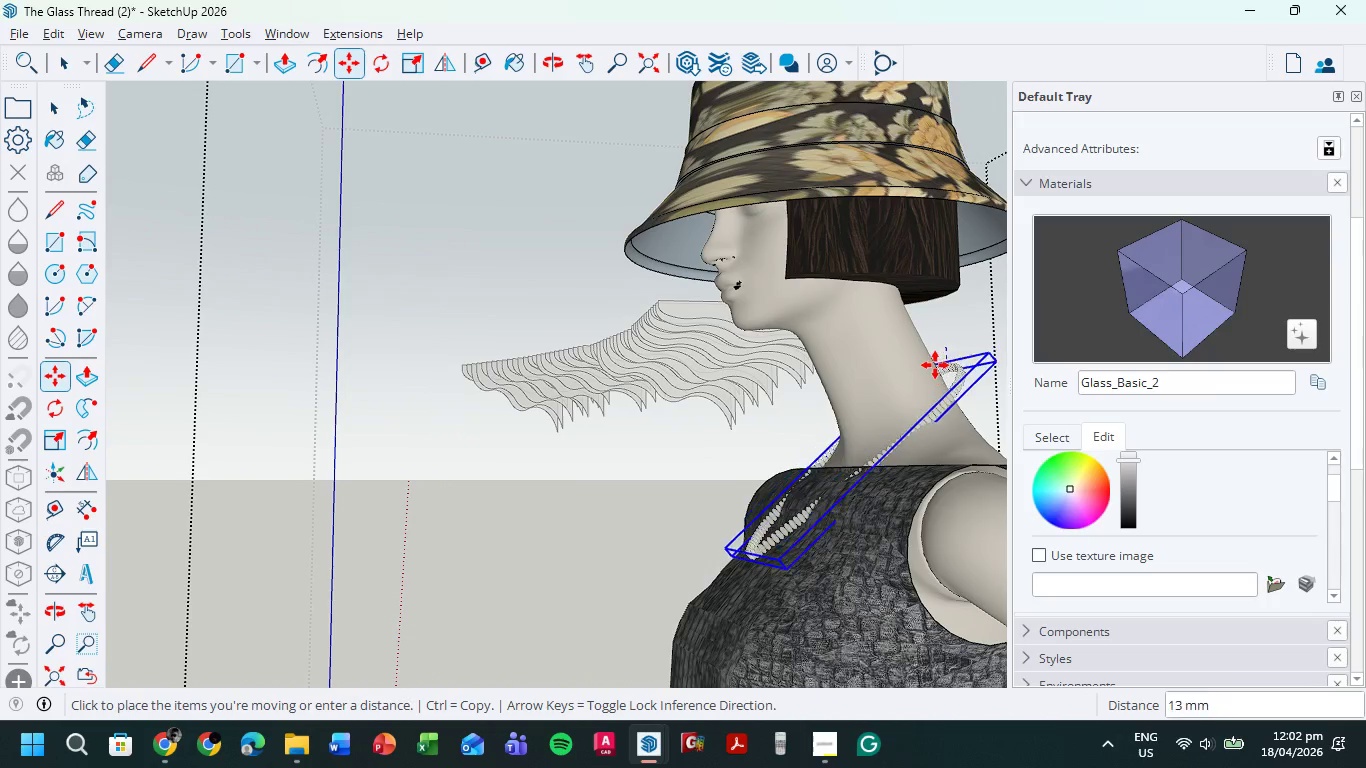 
left_click([945, 363])
 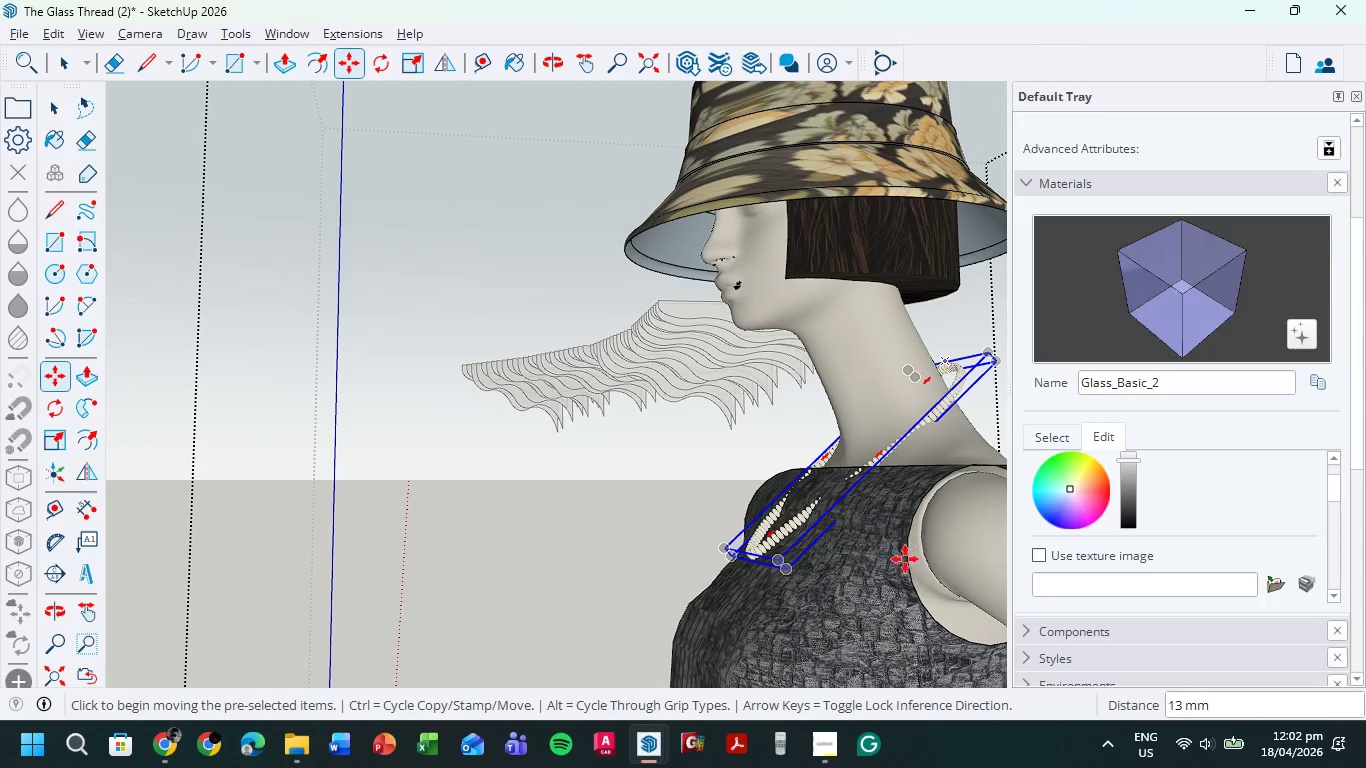 
scroll: coordinate [913, 414], scroll_direction: up, amount: 20.0
 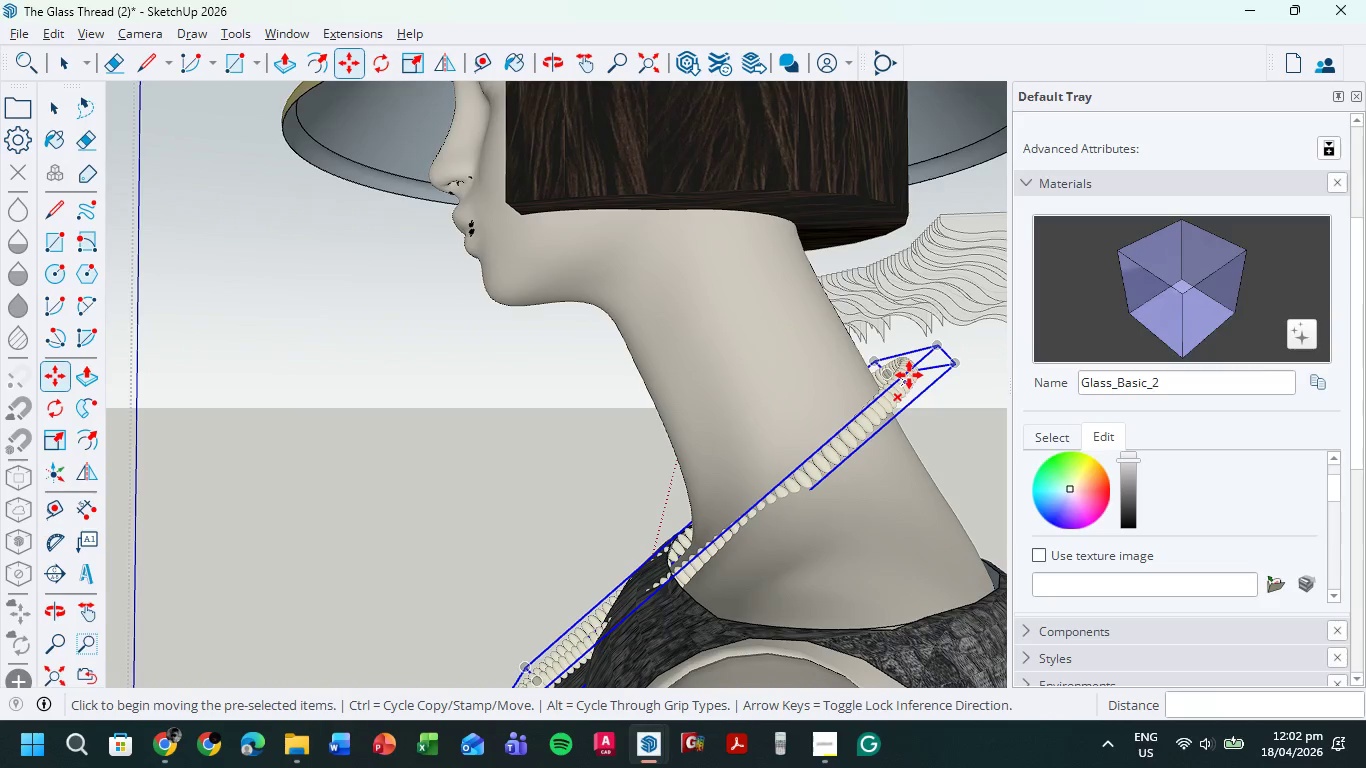 
left_click([909, 375])
 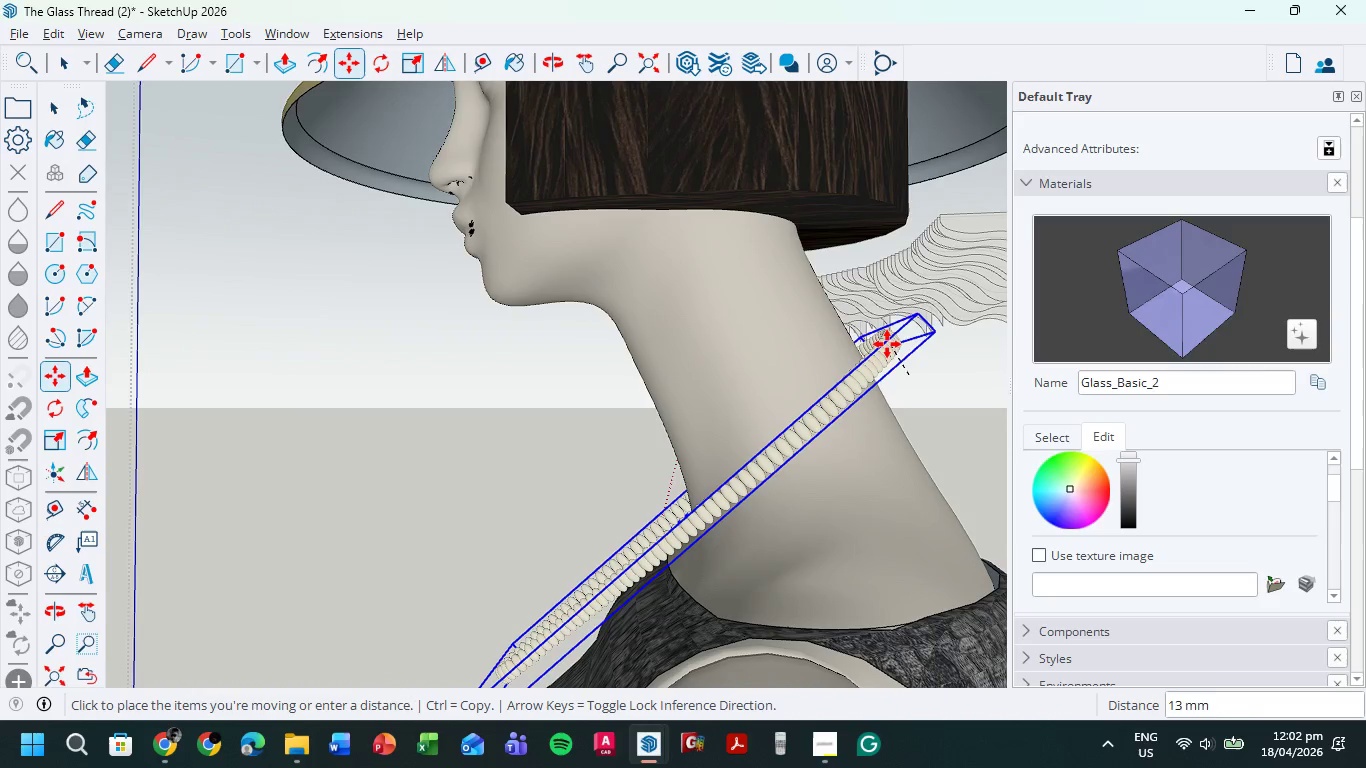 
wait(5.36)
 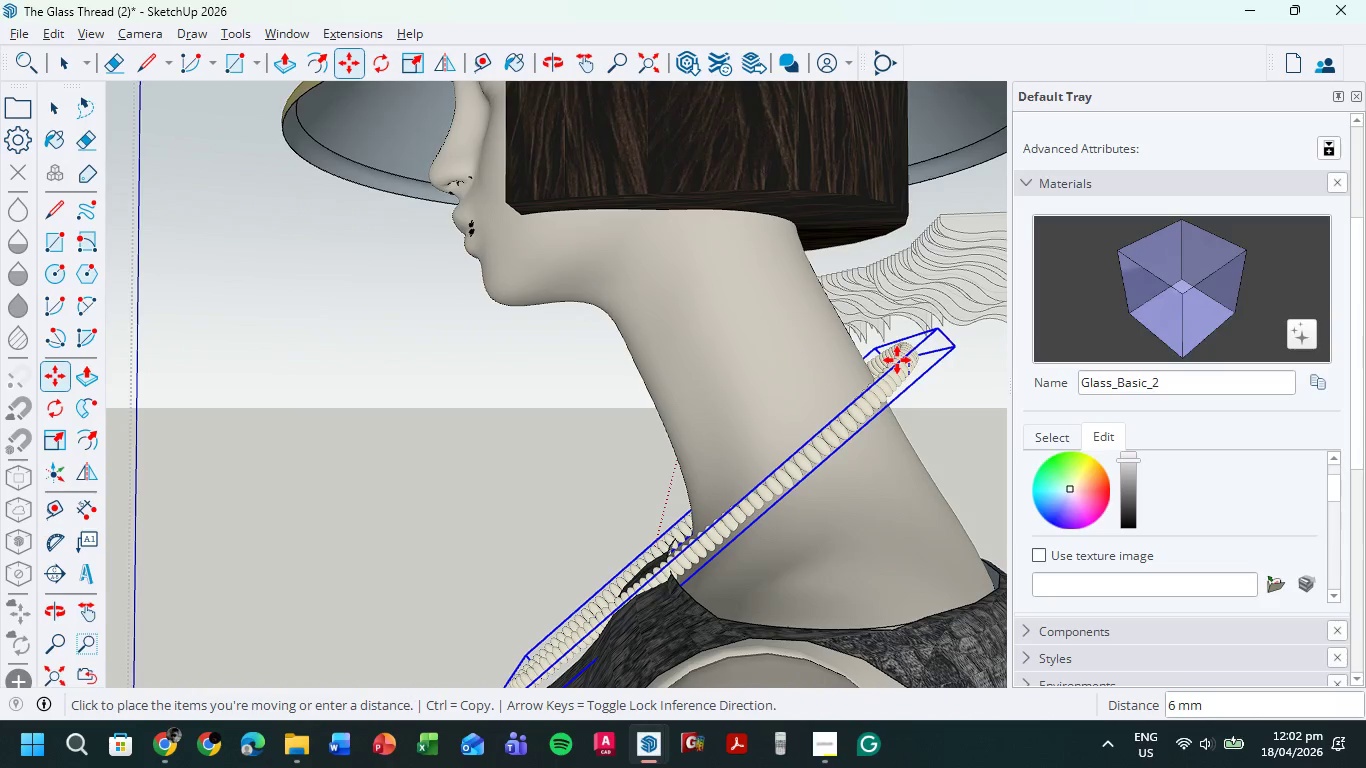 
left_click([882, 350])
 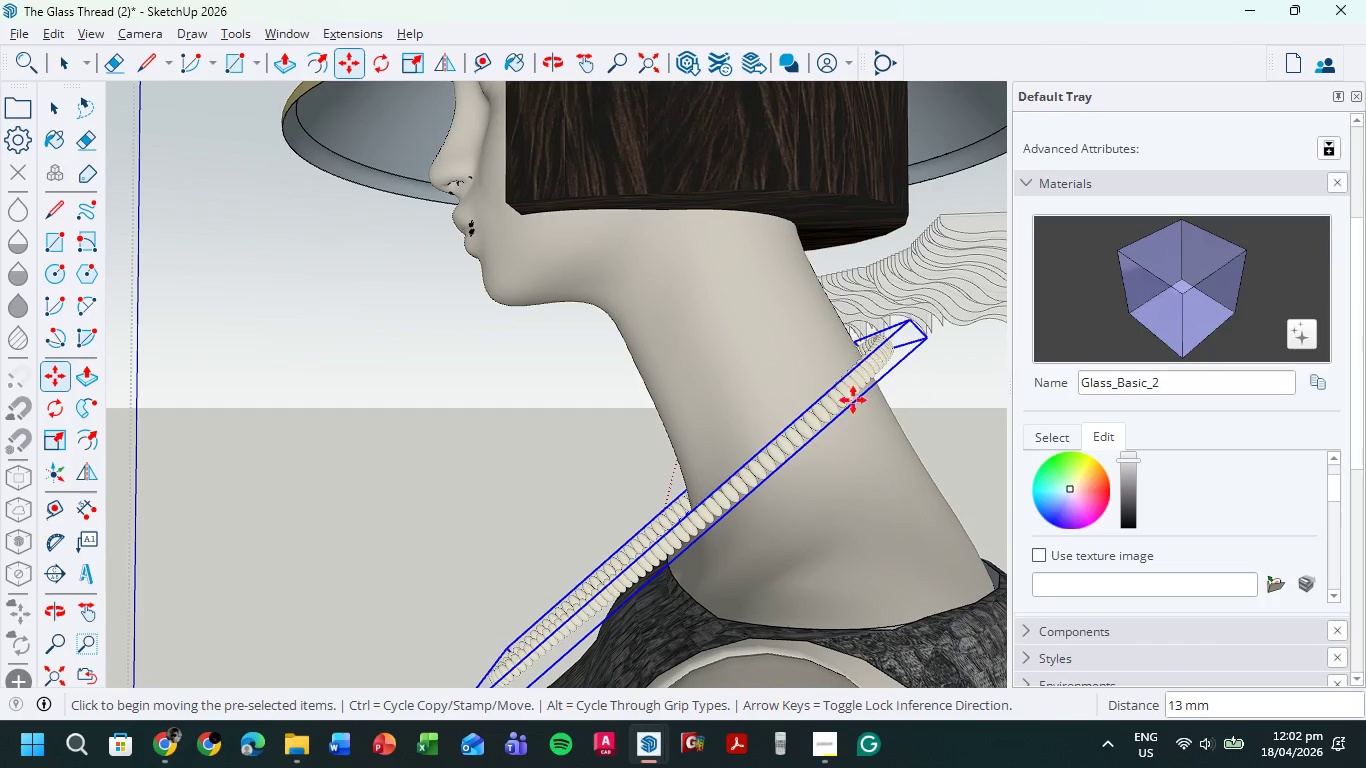 
scroll: coordinate [585, 474], scroll_direction: down, amount: 40.0
 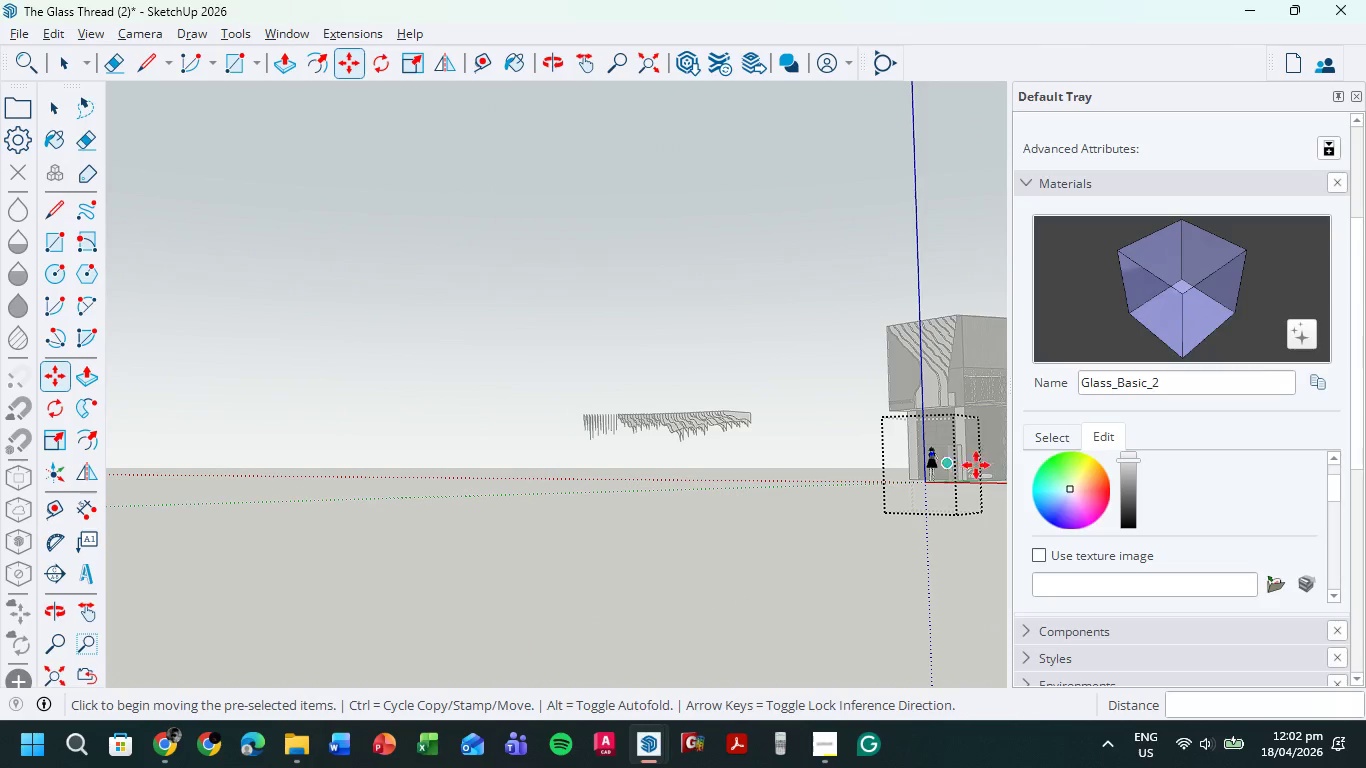 
scroll: coordinate [888, 410], scroll_direction: up, amount: 105.0
 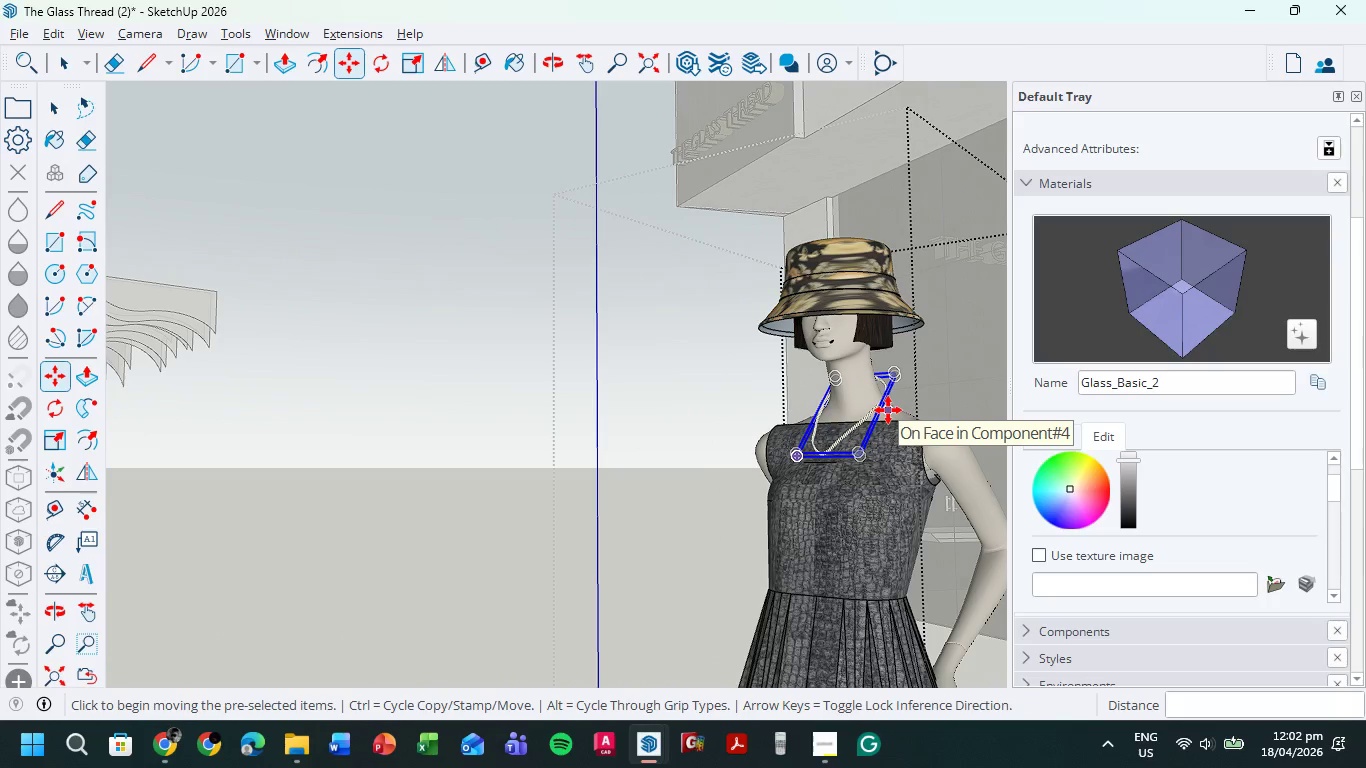 
scroll: coordinate [888, 410], scroll_direction: none, amount: 0.0
 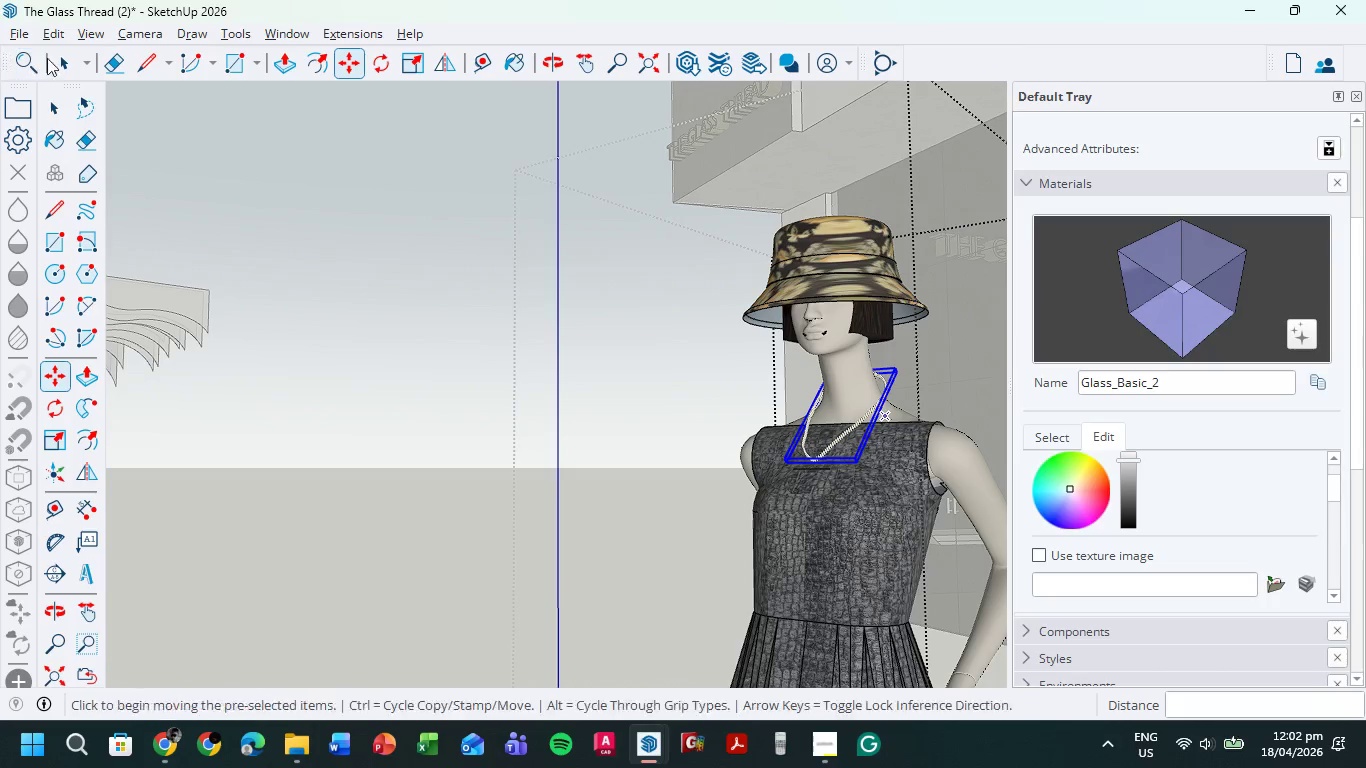 
left_click([60, 58])
 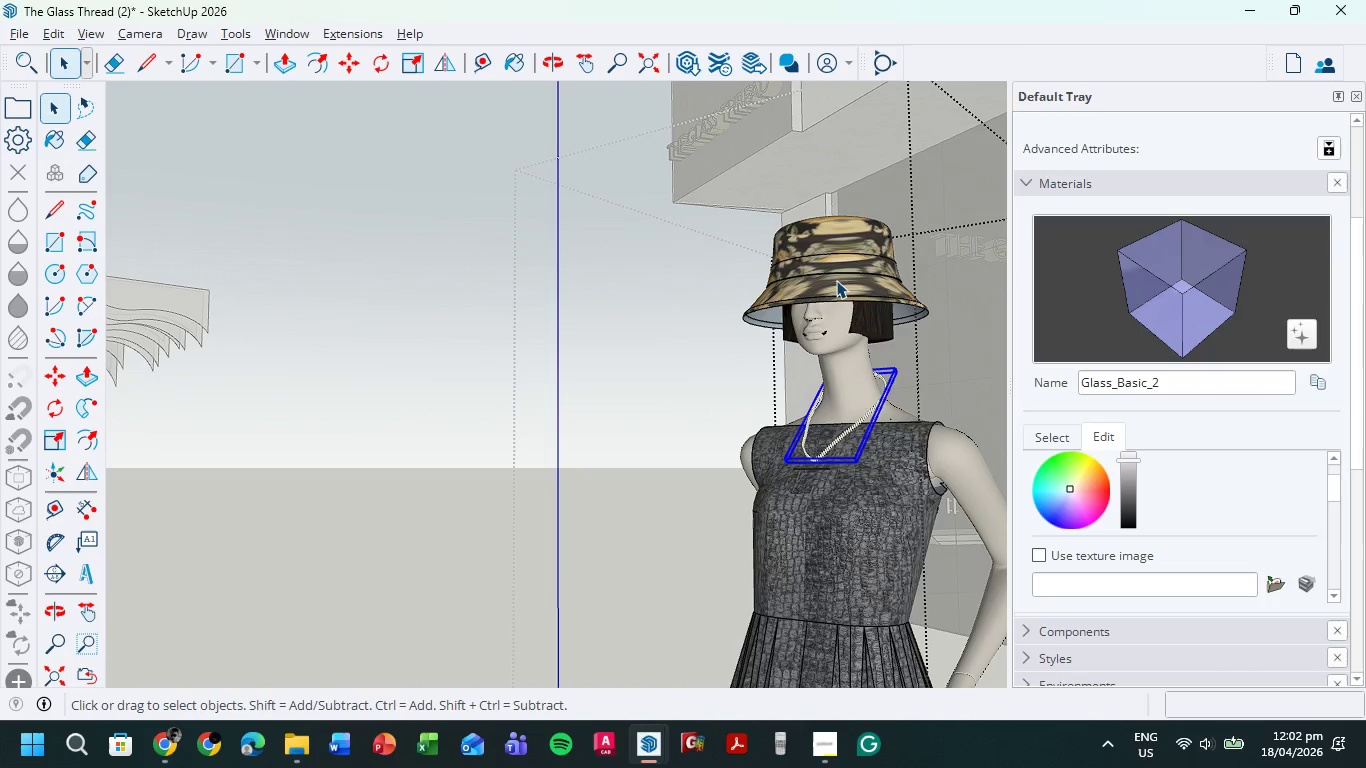 
double_click([836, 280])
 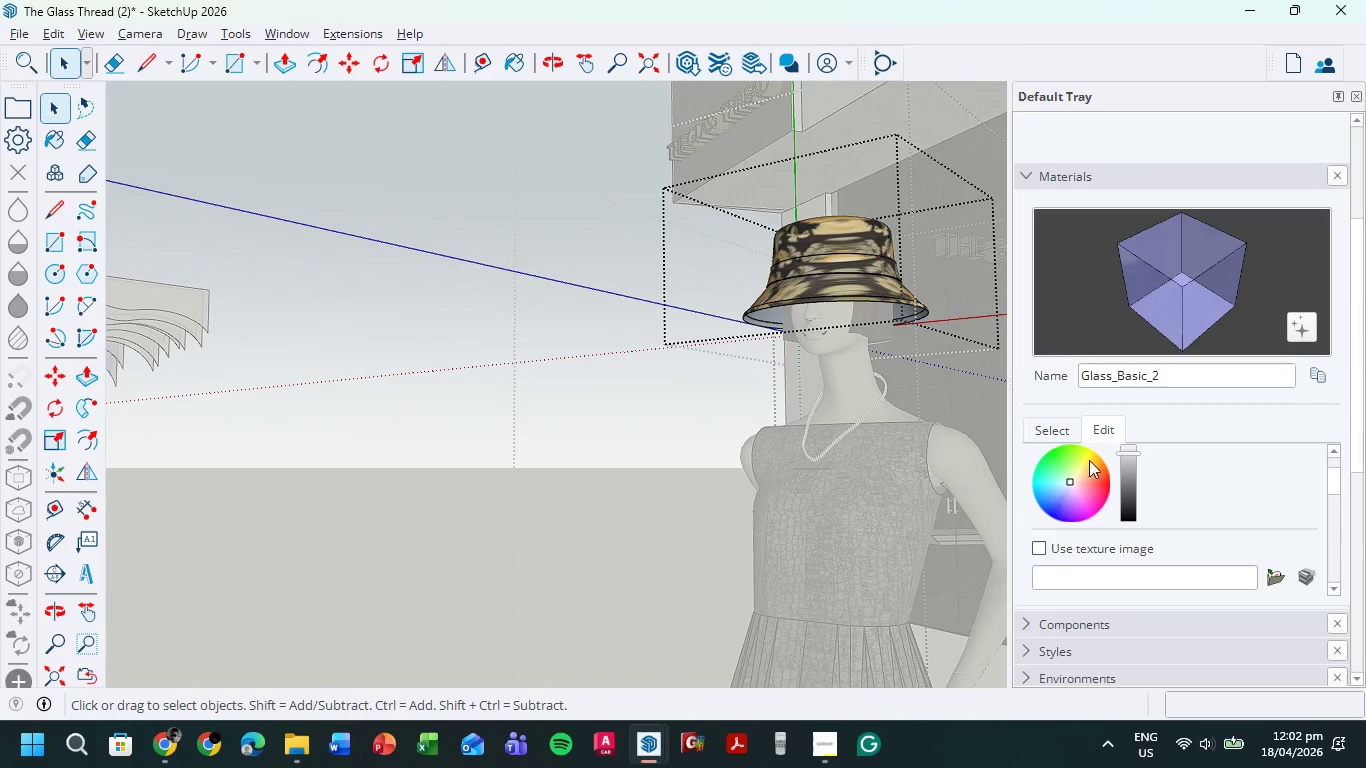 
left_click([1055, 440])
 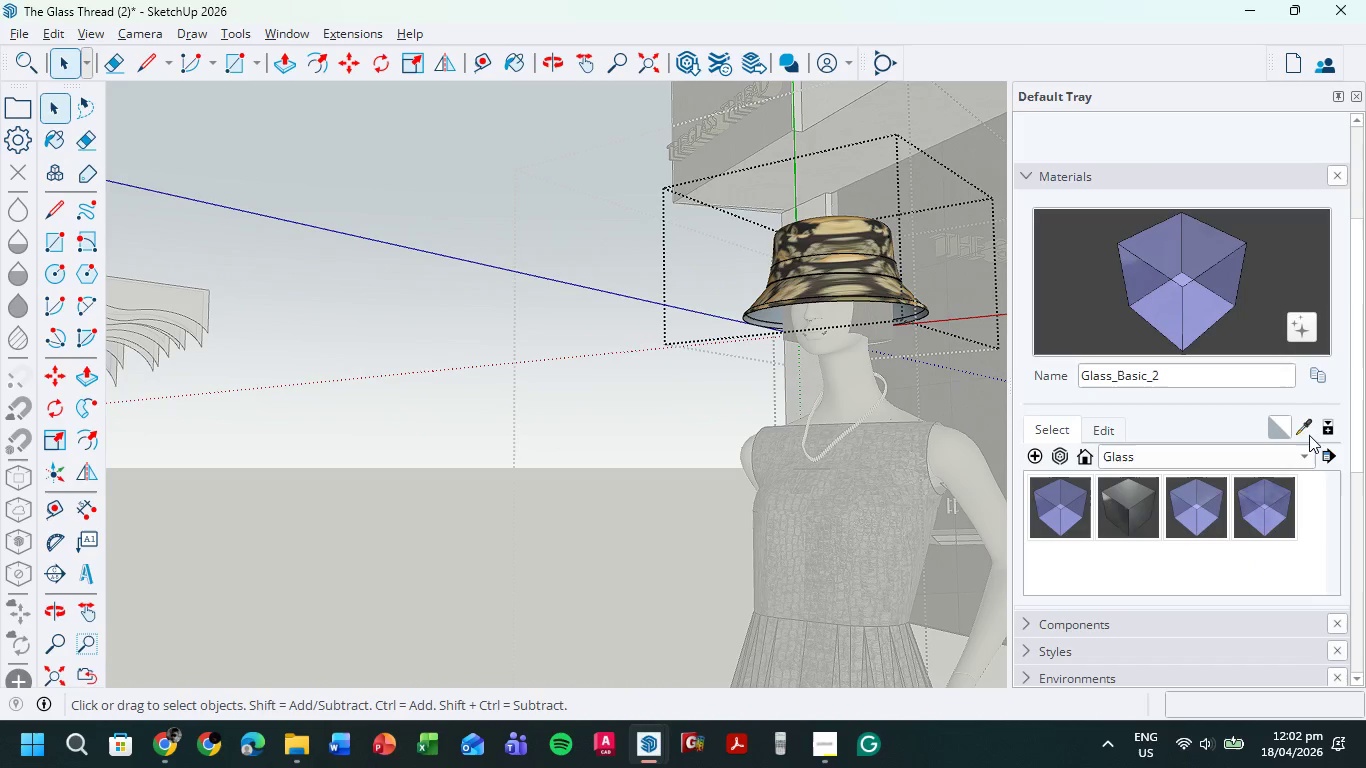 
left_click([1305, 432])
 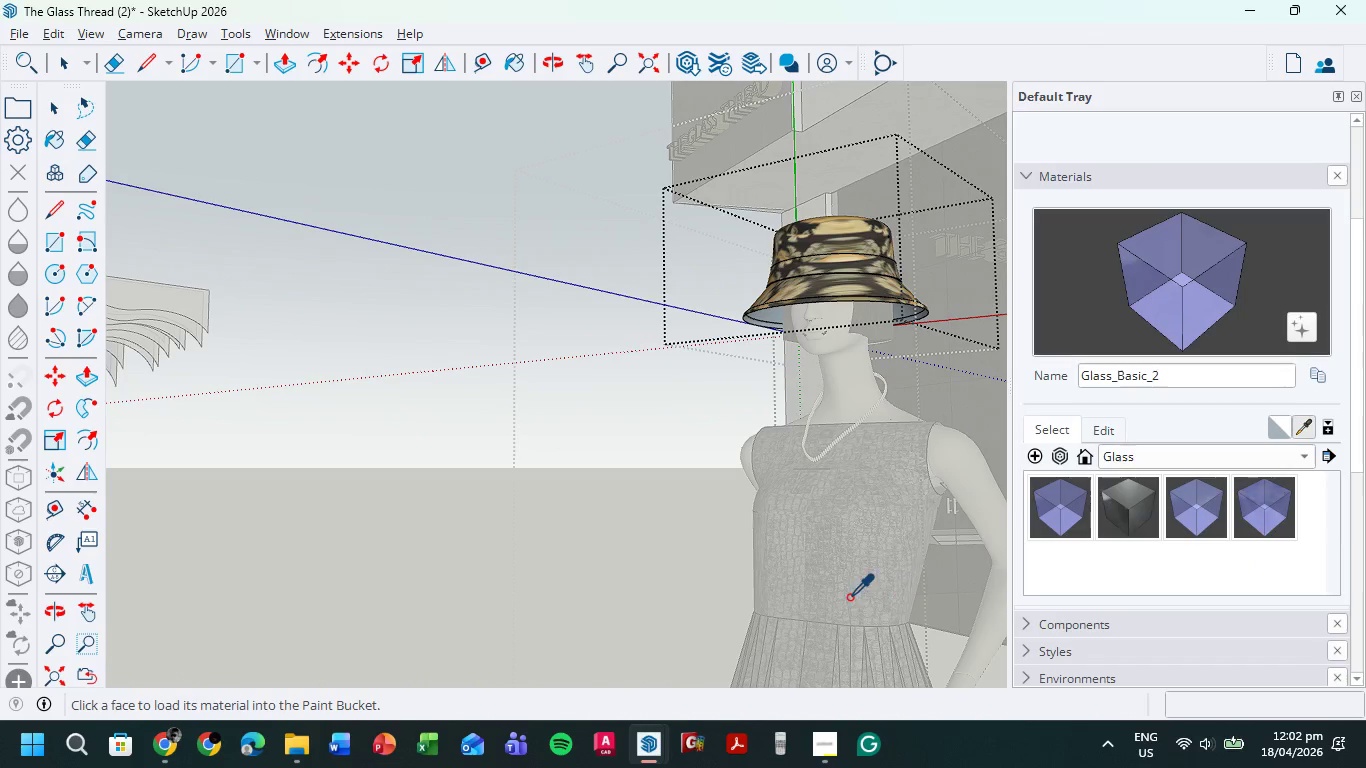 
left_click([849, 596])
 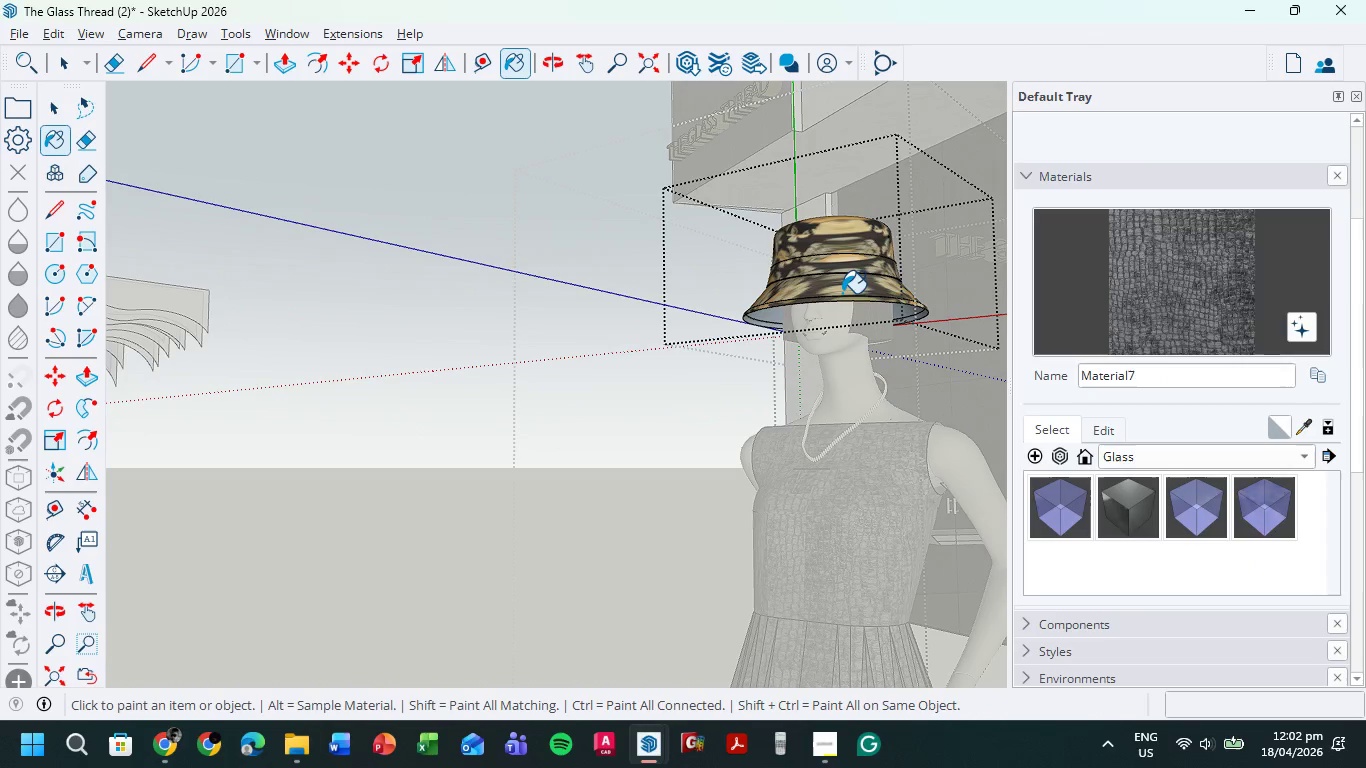 
left_click([842, 267])
 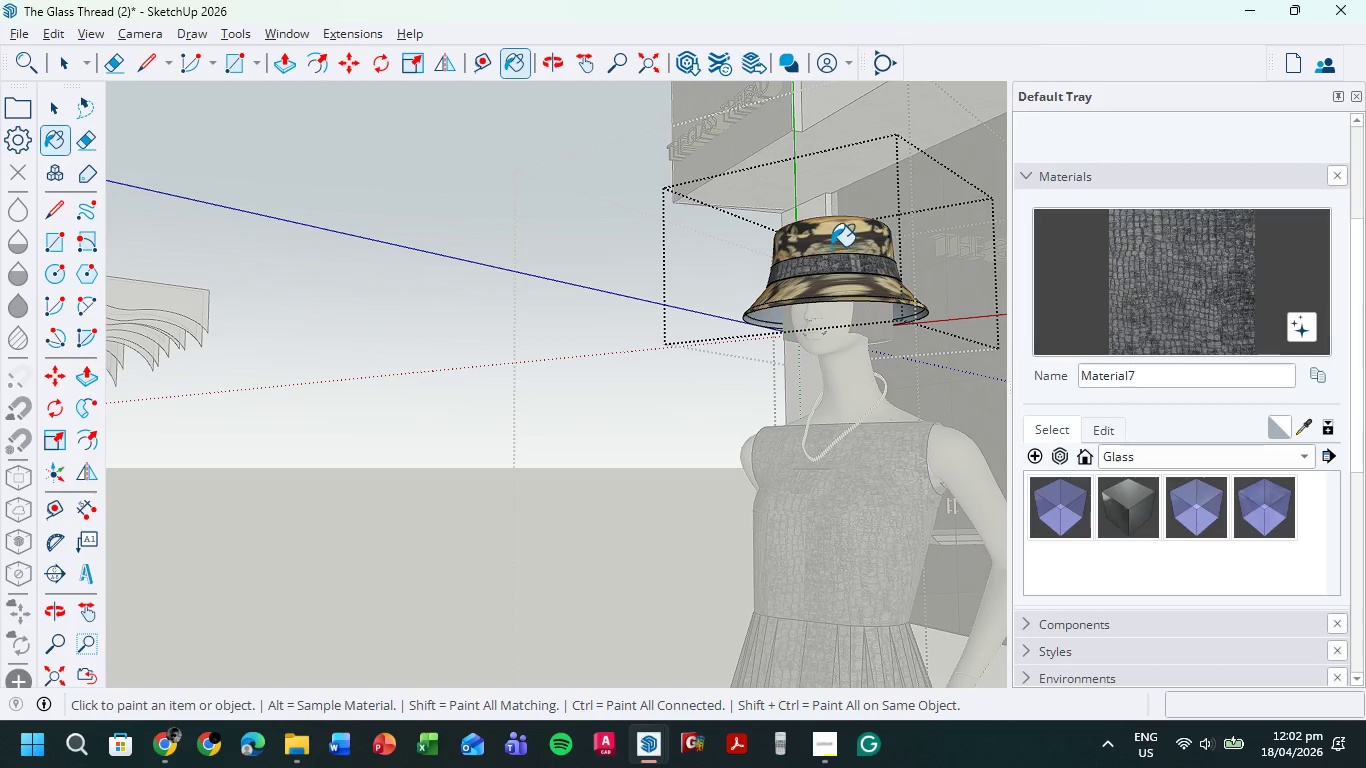 
left_click([831, 245])
 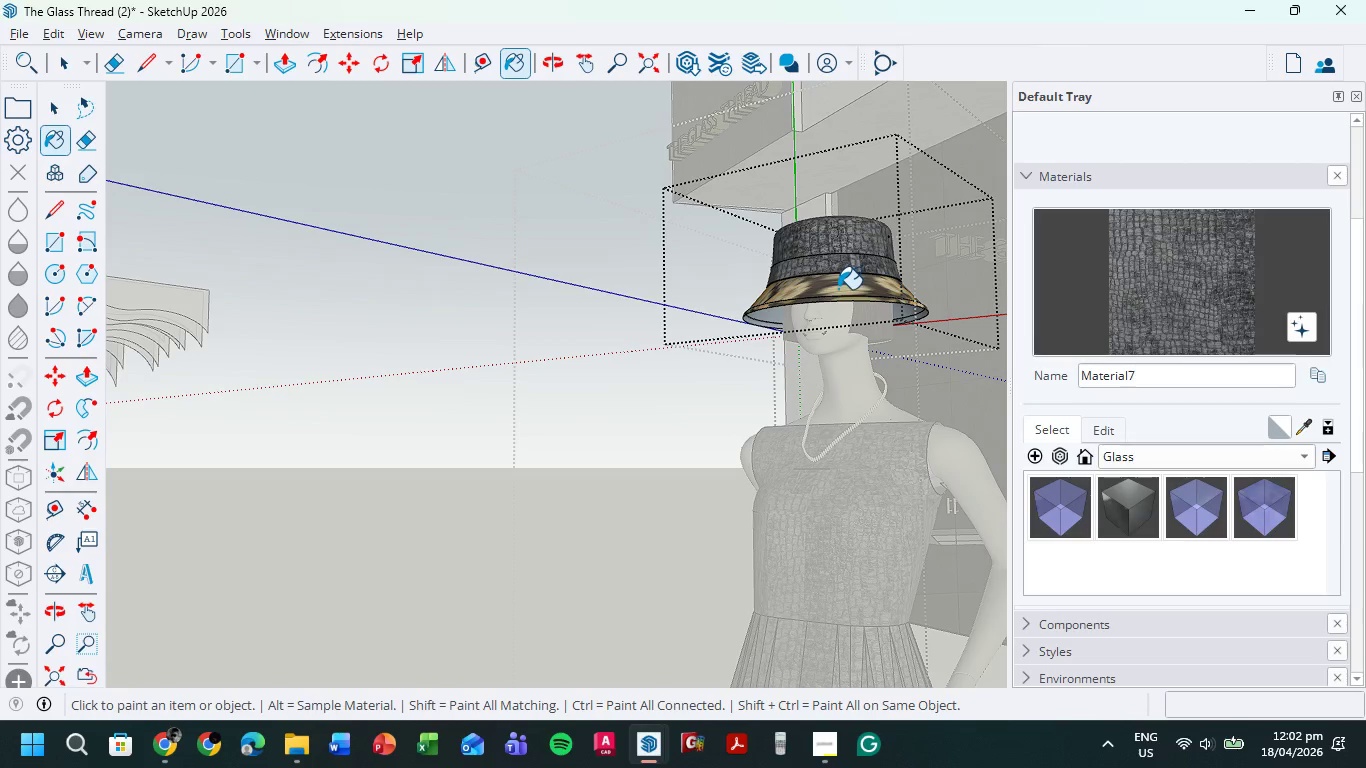 
left_click([838, 289])
 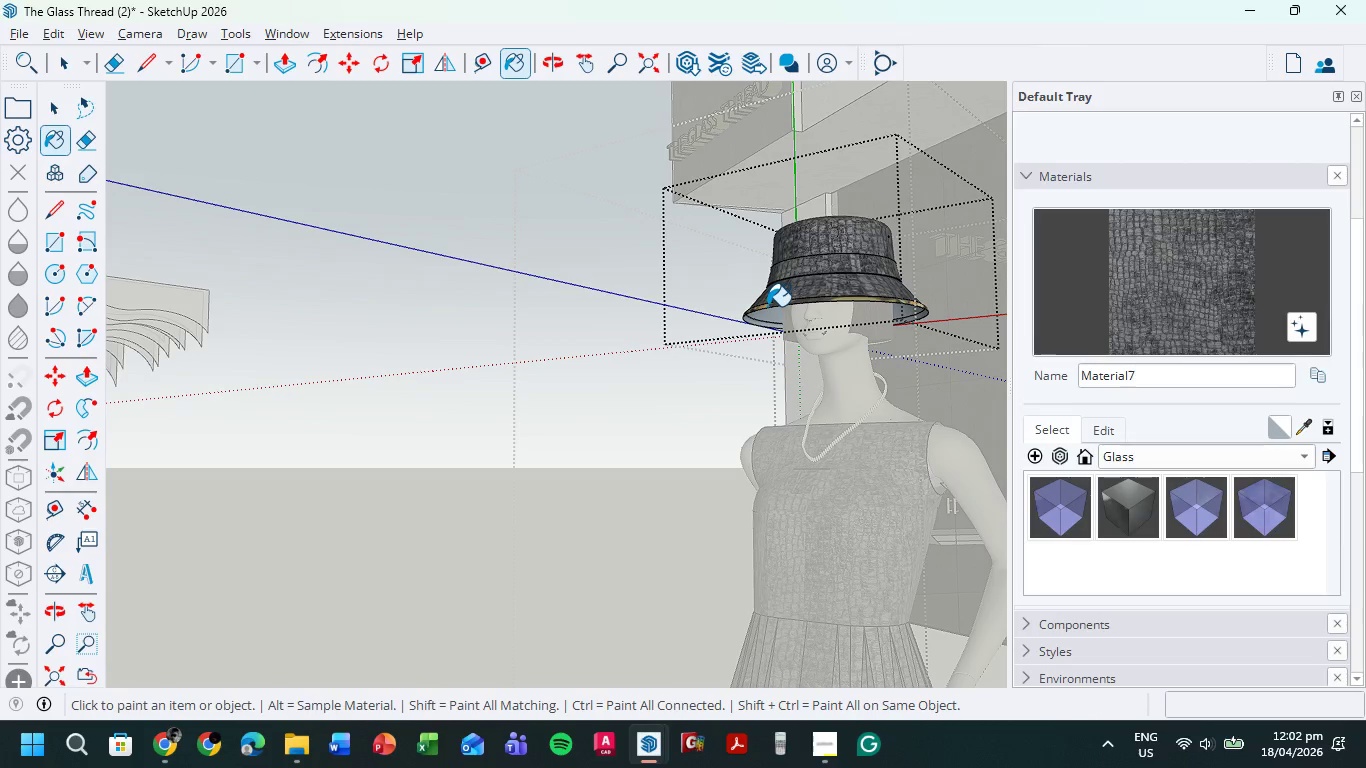 
left_click([767, 306])
 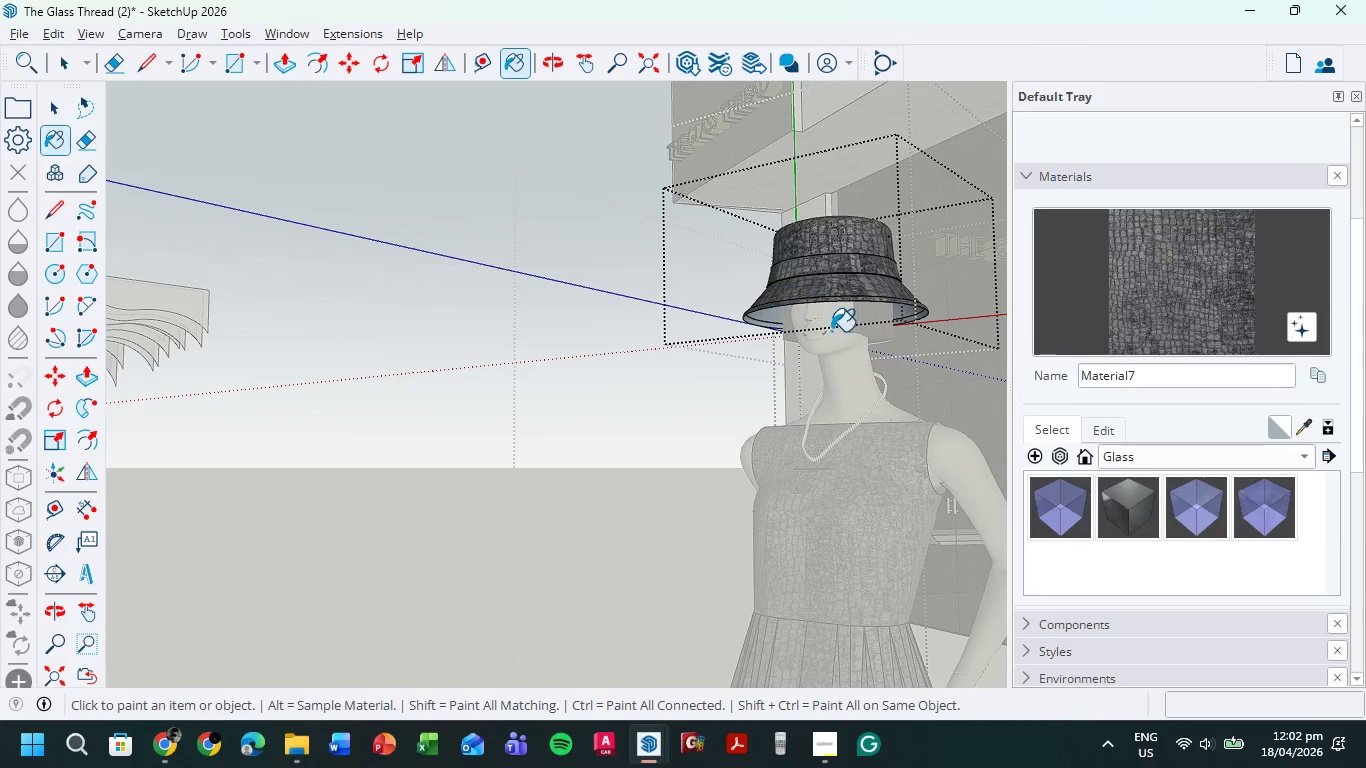 
scroll: coordinate [926, 409], scroll_direction: down, amount: 5.0
 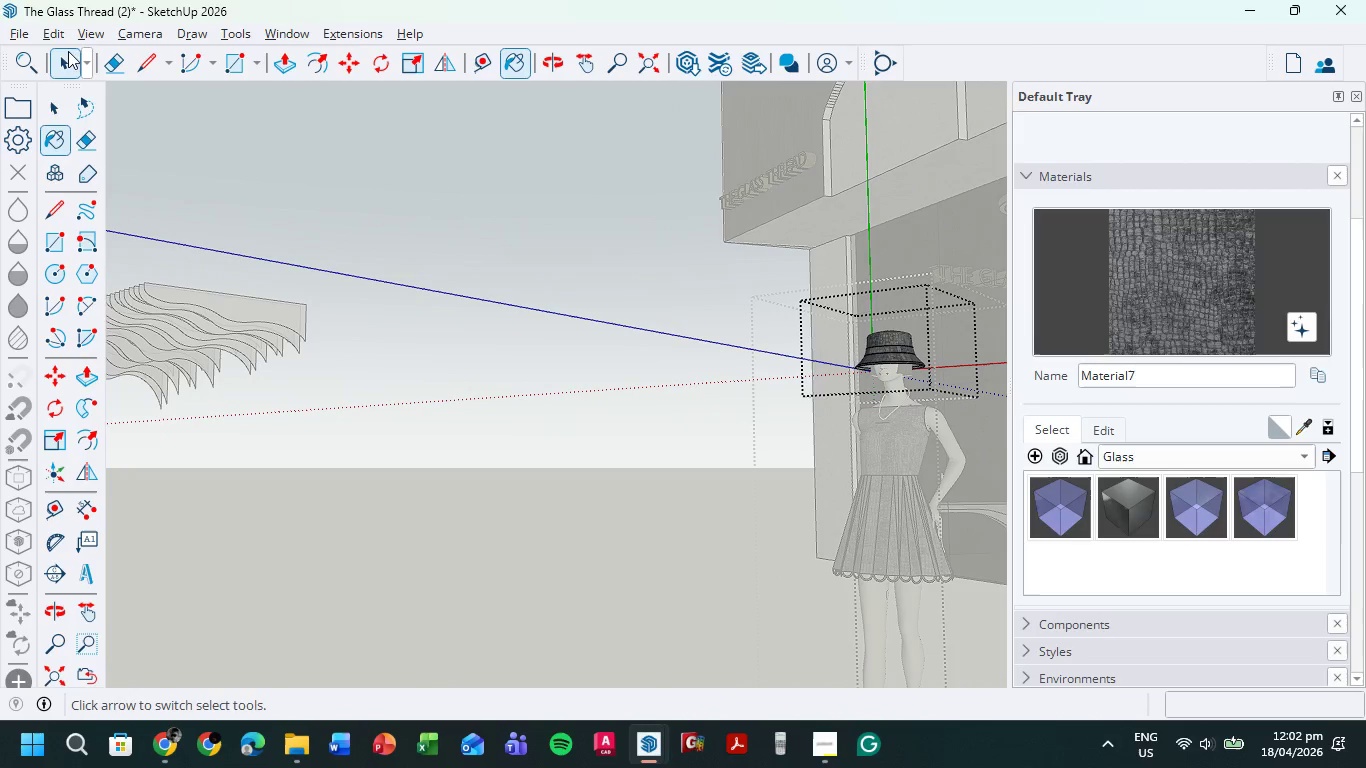 
left_click([67, 62])
 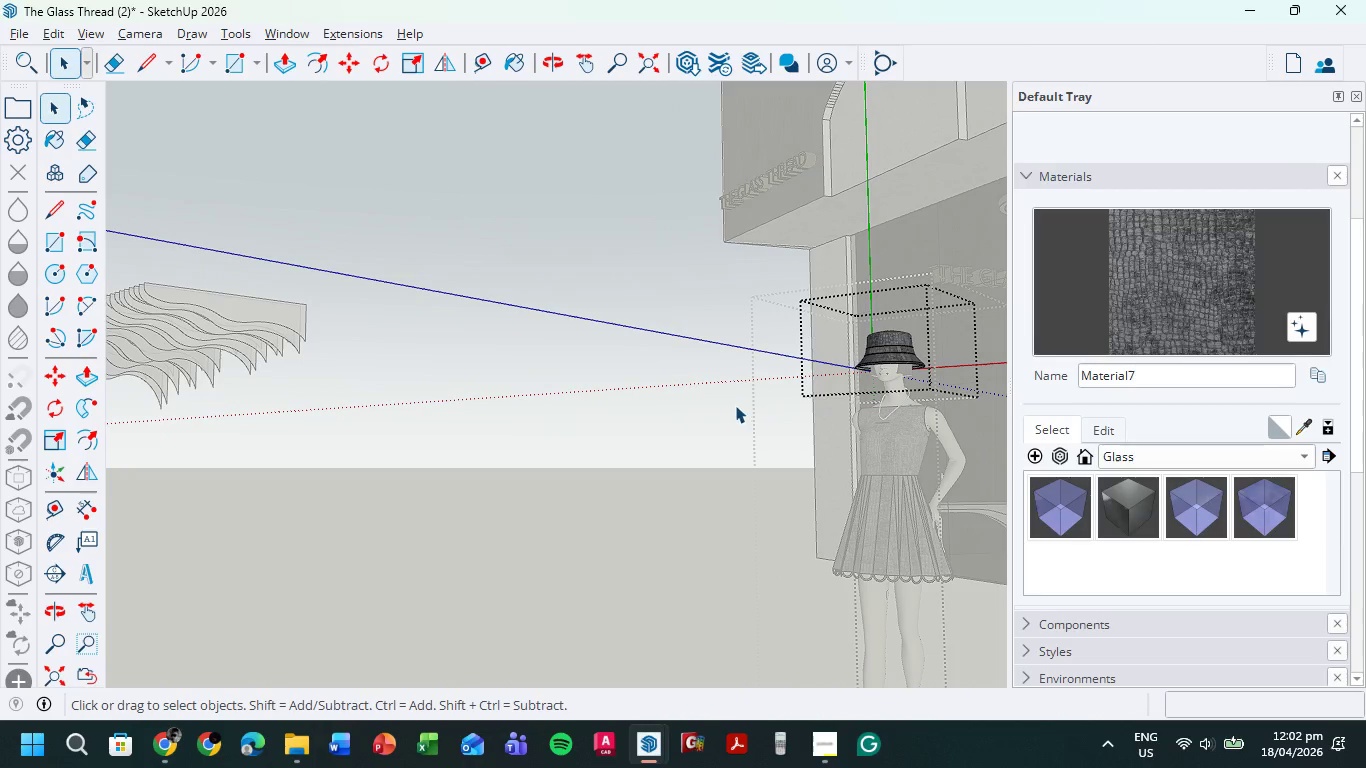 
double_click([735, 405])
 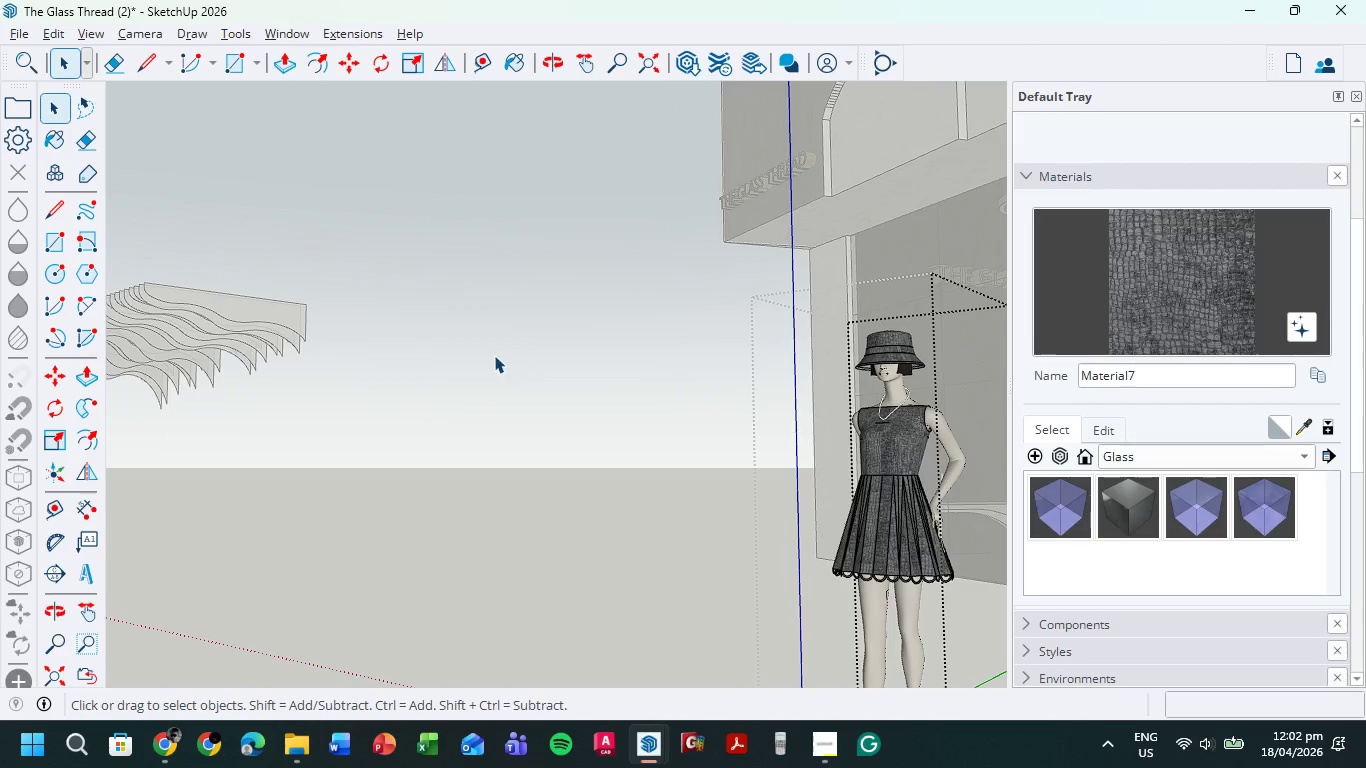 
scroll: coordinate [485, 353], scroll_direction: down, amount: 8.0
 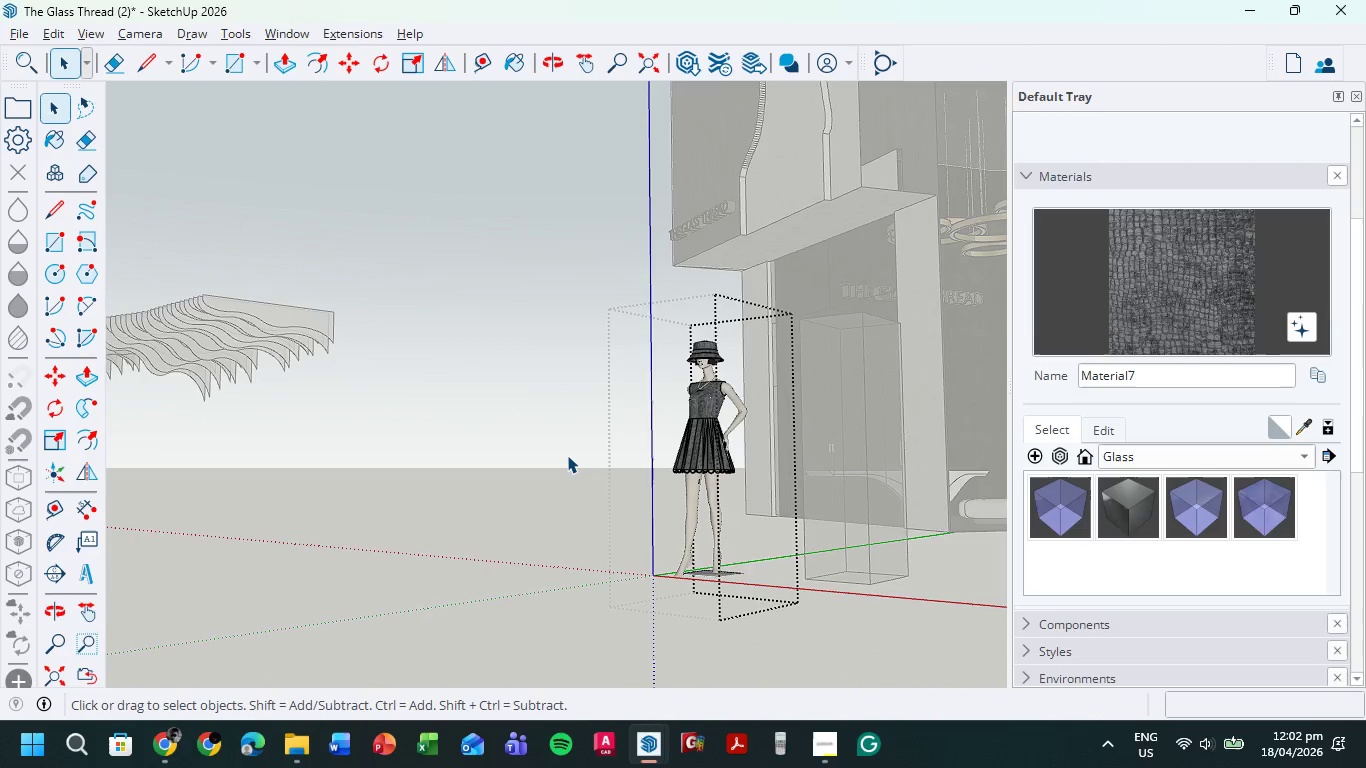 
double_click([567, 455])
 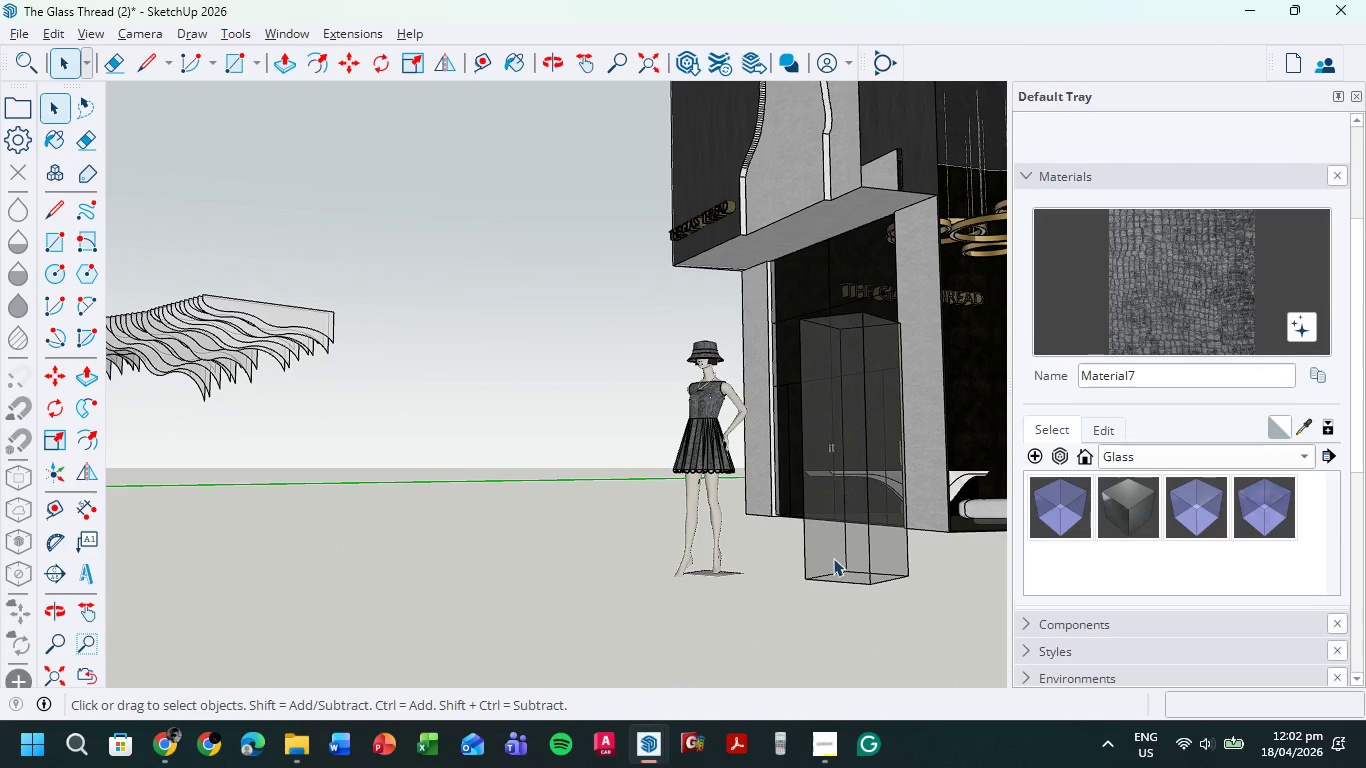 
left_click([837, 561])
 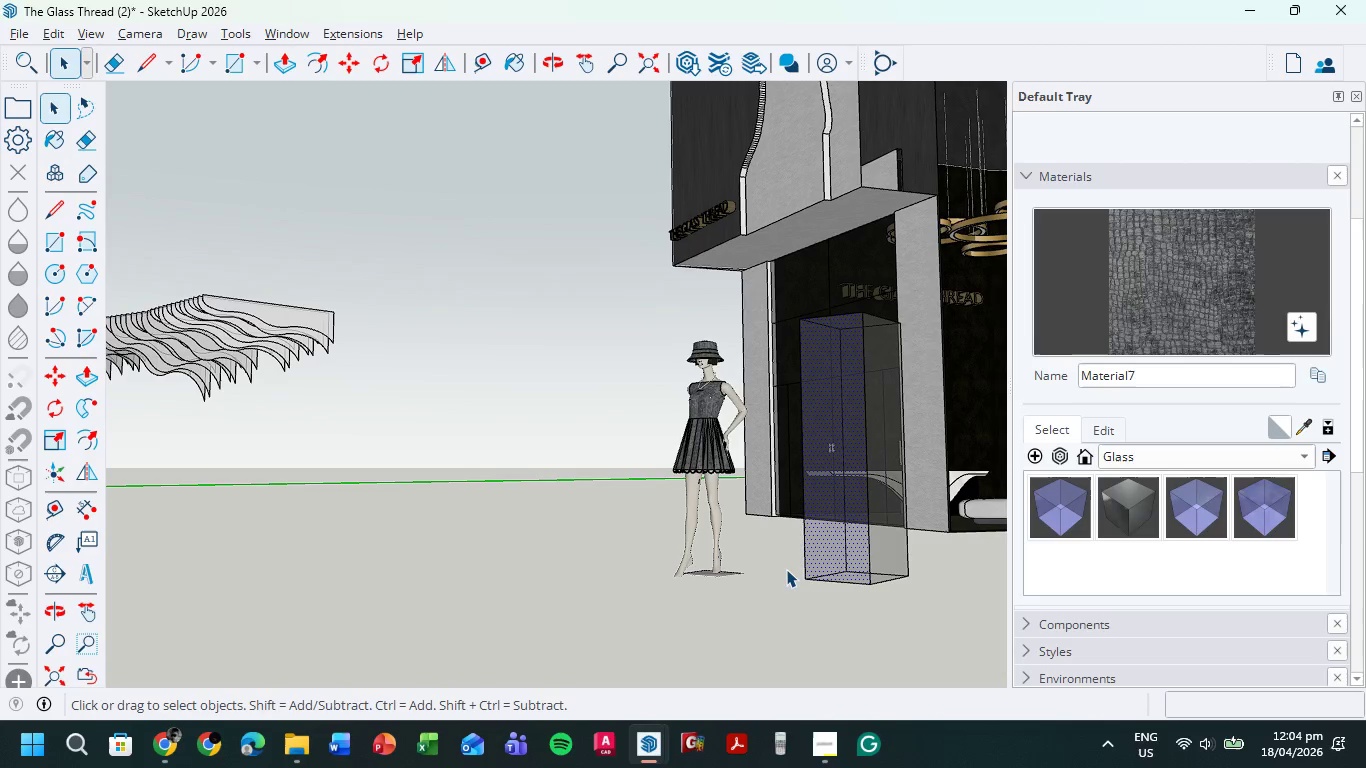 
wait(115.39)
 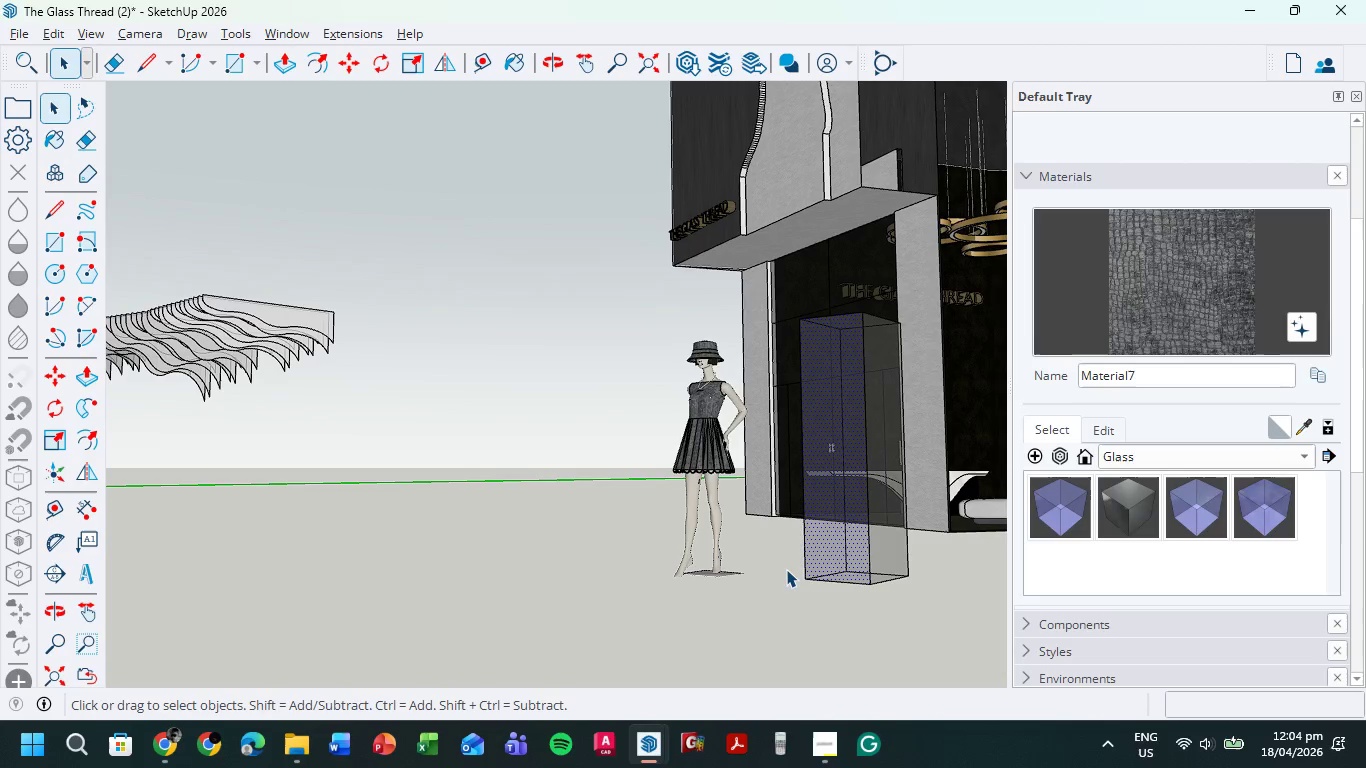 
left_click_drag(start_coordinate=[508, 187], to_coordinate=[683, 523])
 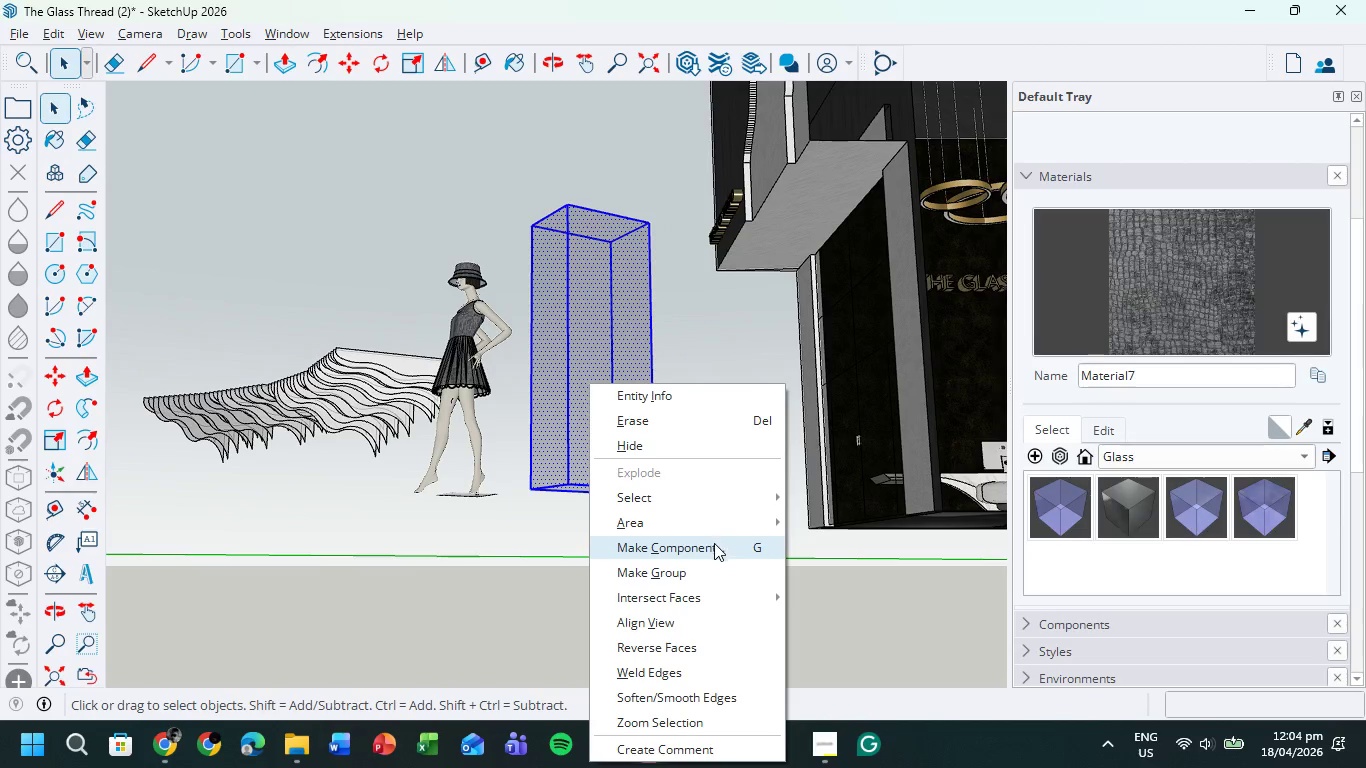 
left_click([711, 568])
 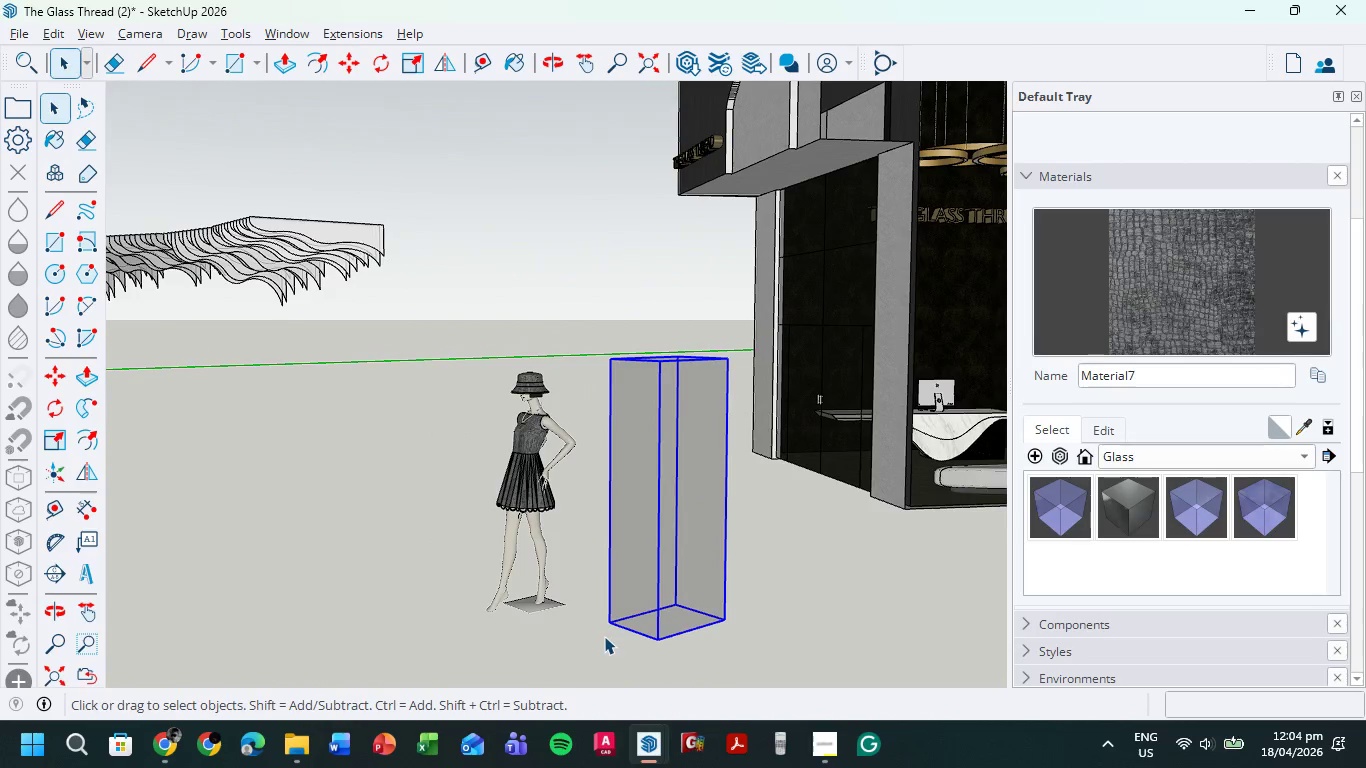 
scroll: coordinate [601, 637], scroll_direction: up, amount: 6.0
 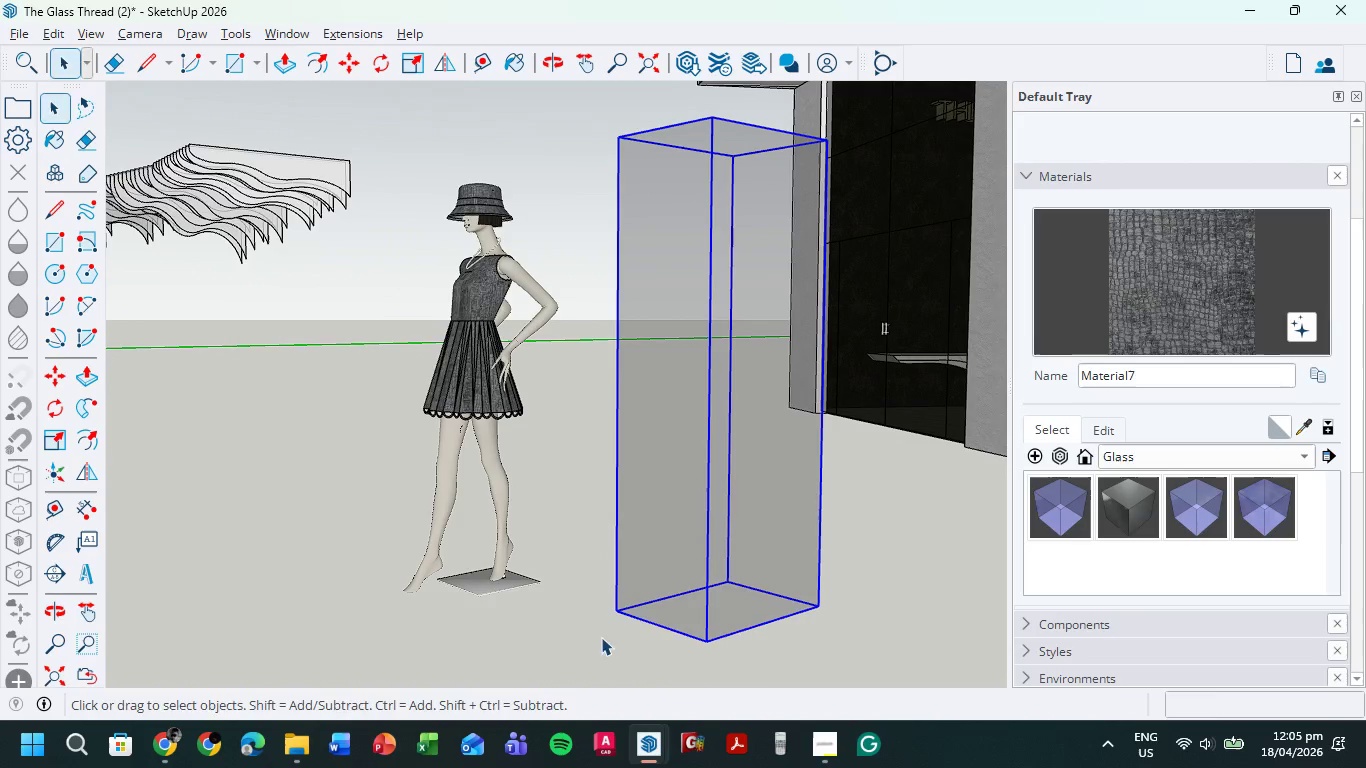 
key(M)
 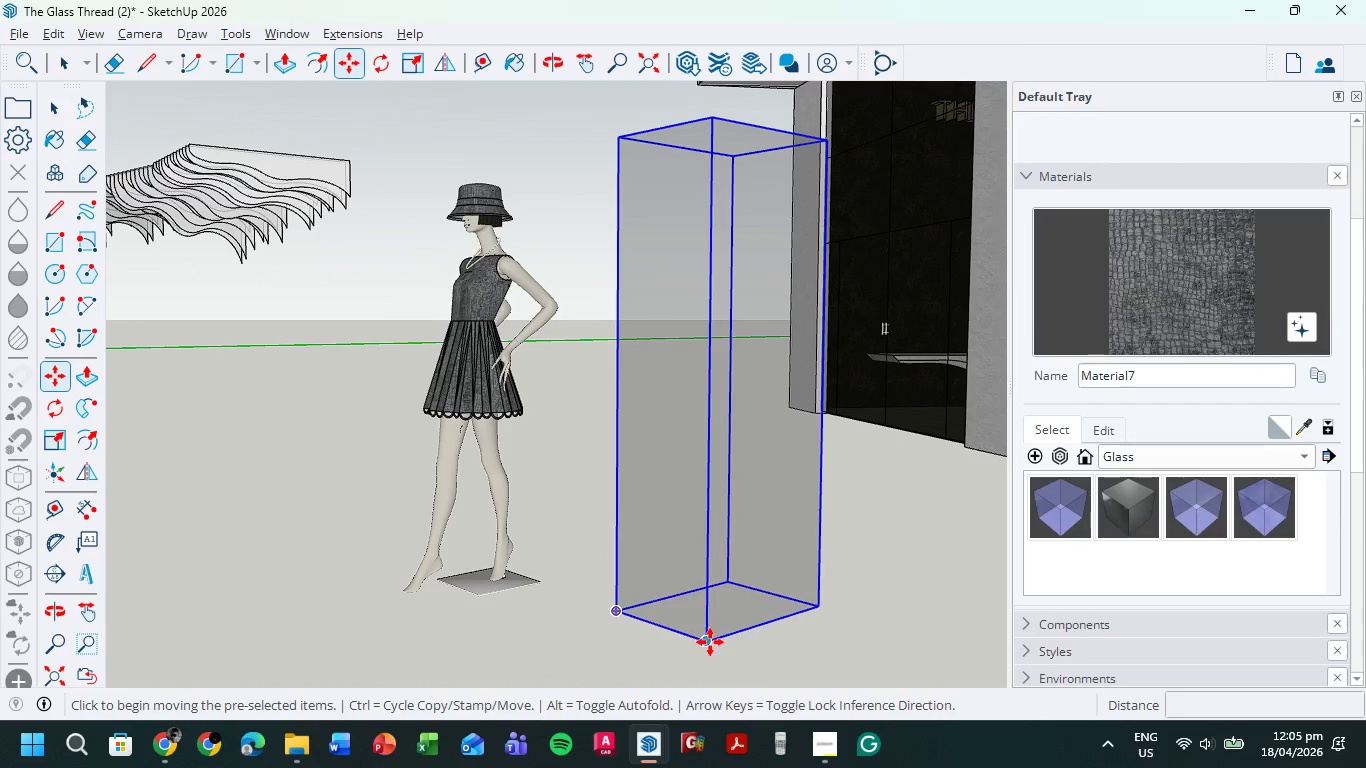 
left_click([707, 641])
 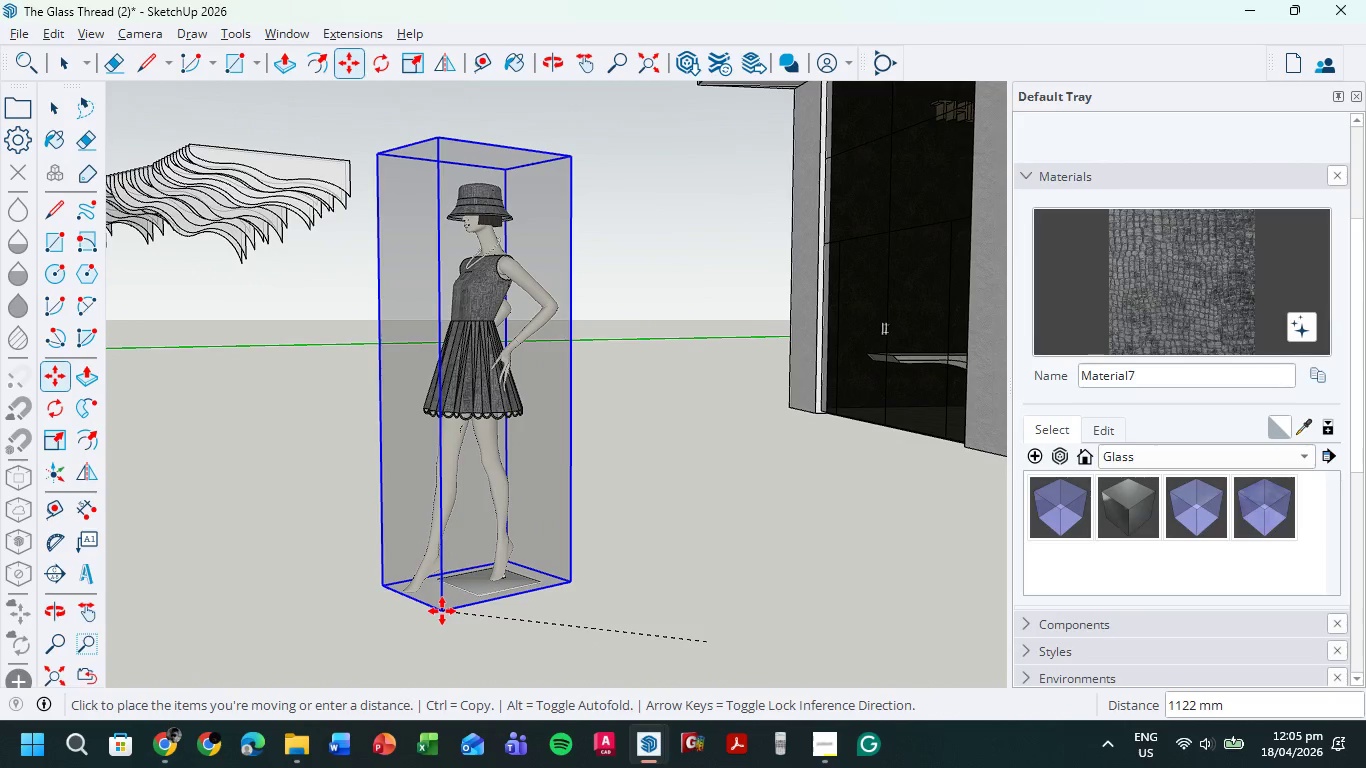 
left_click([442, 611])
 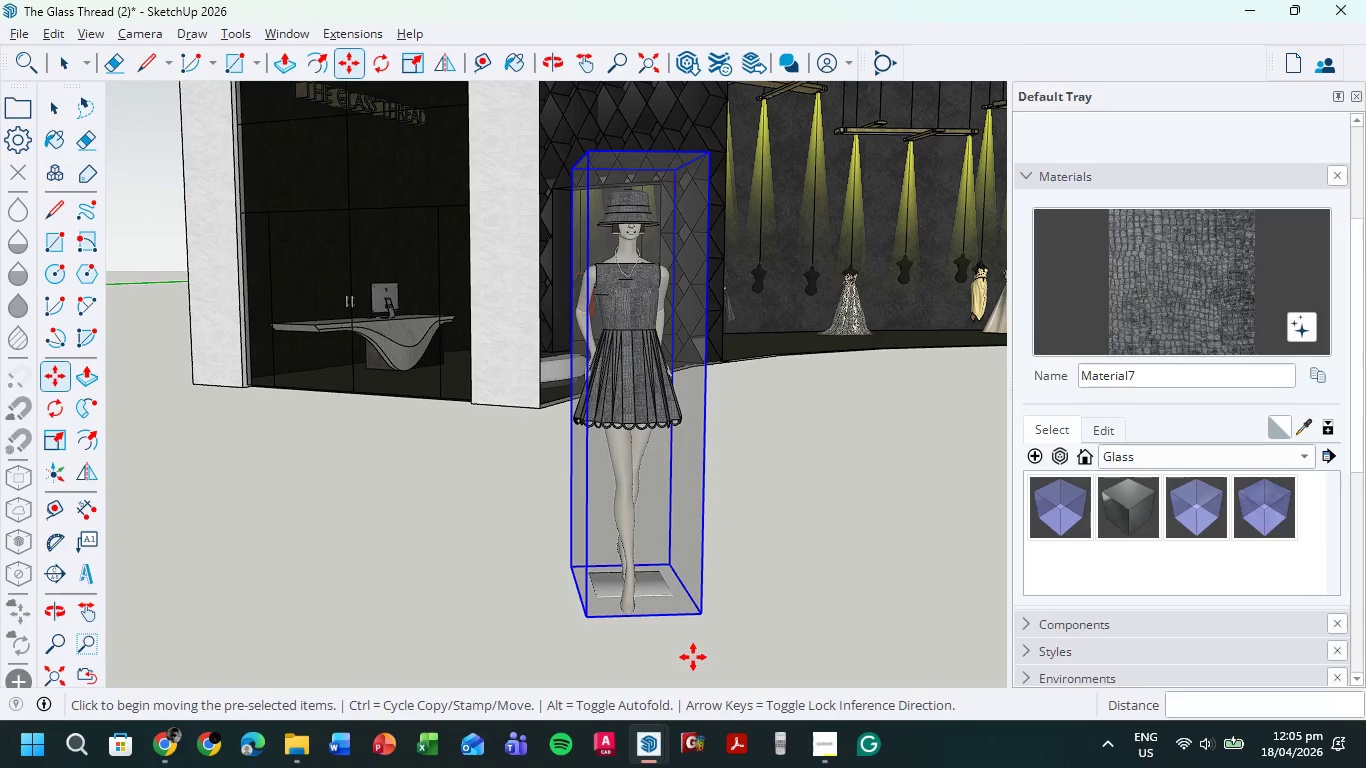 
wait(6.17)
 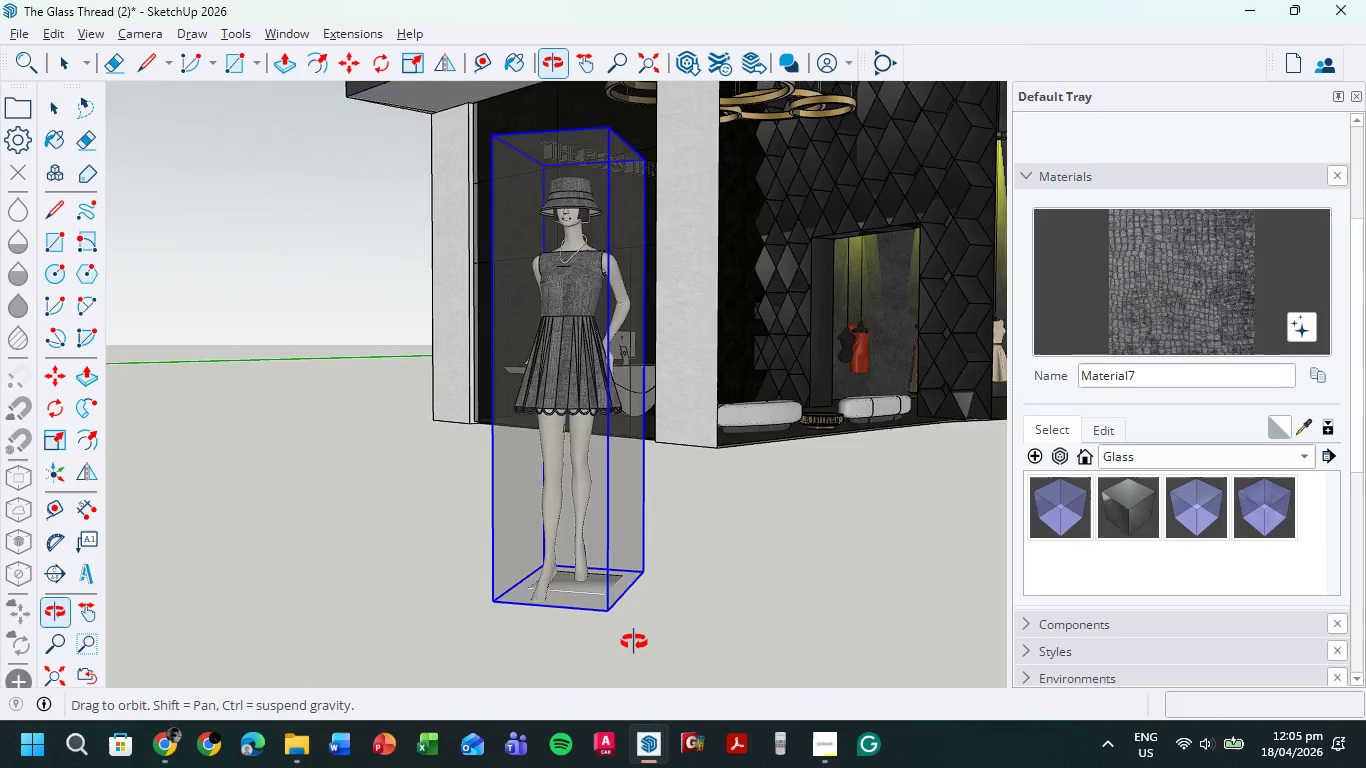 
scroll: coordinate [585, 545], scroll_direction: up, amount: 3.0
 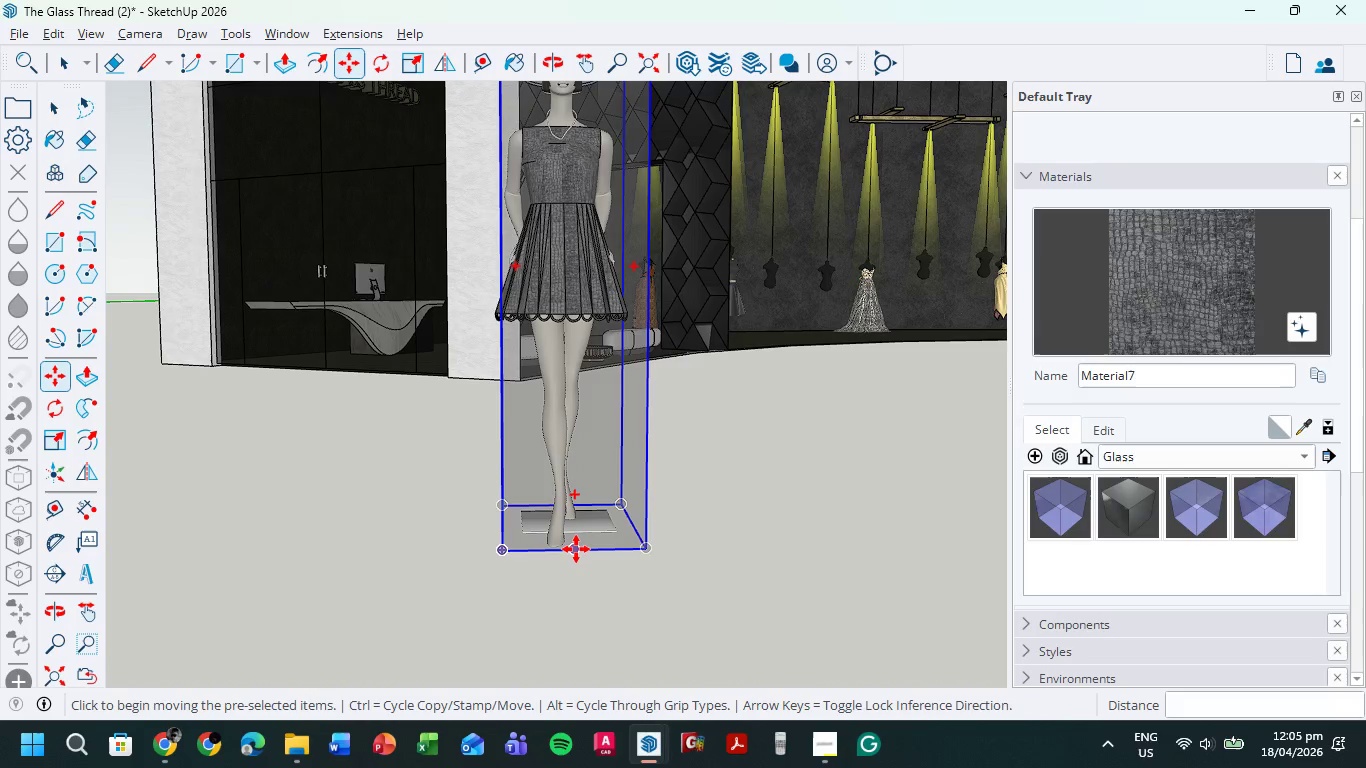 
left_click([576, 549])
 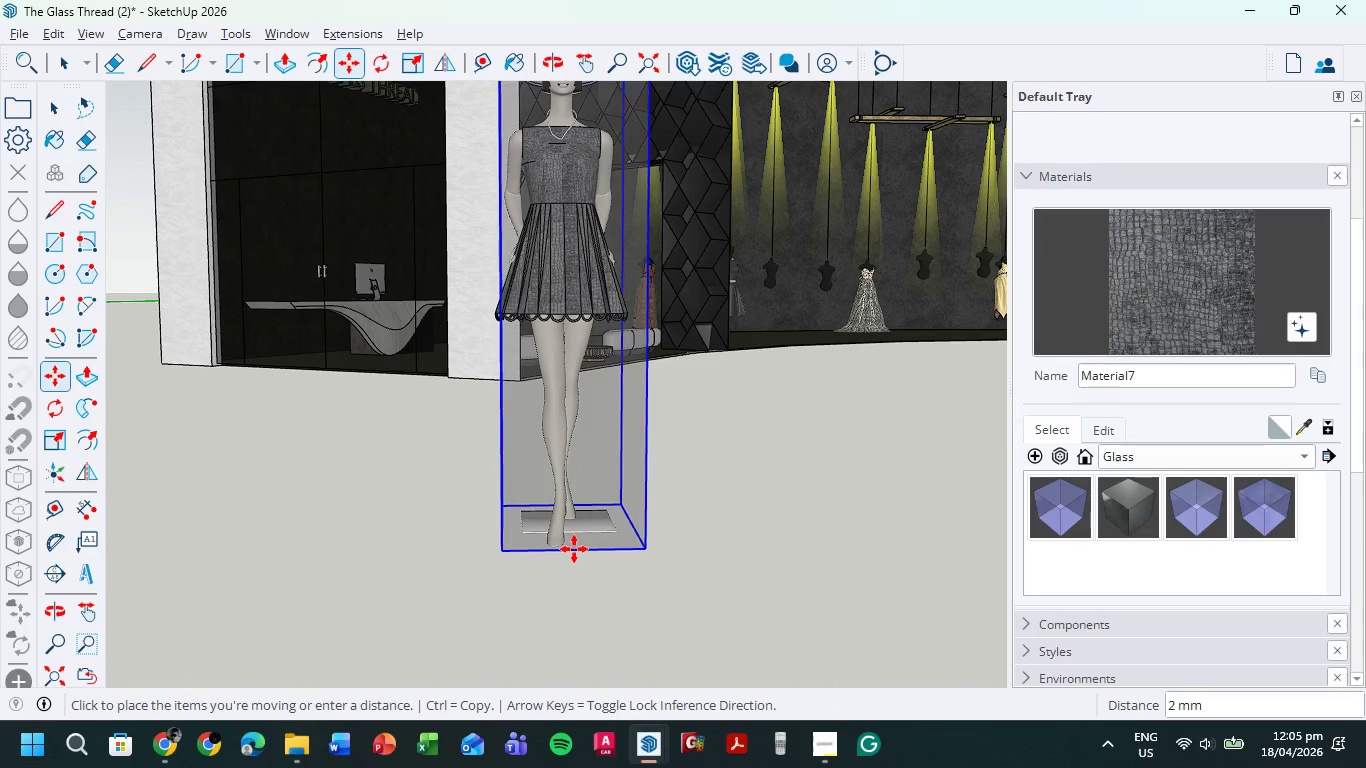 
left_click([574, 549])
 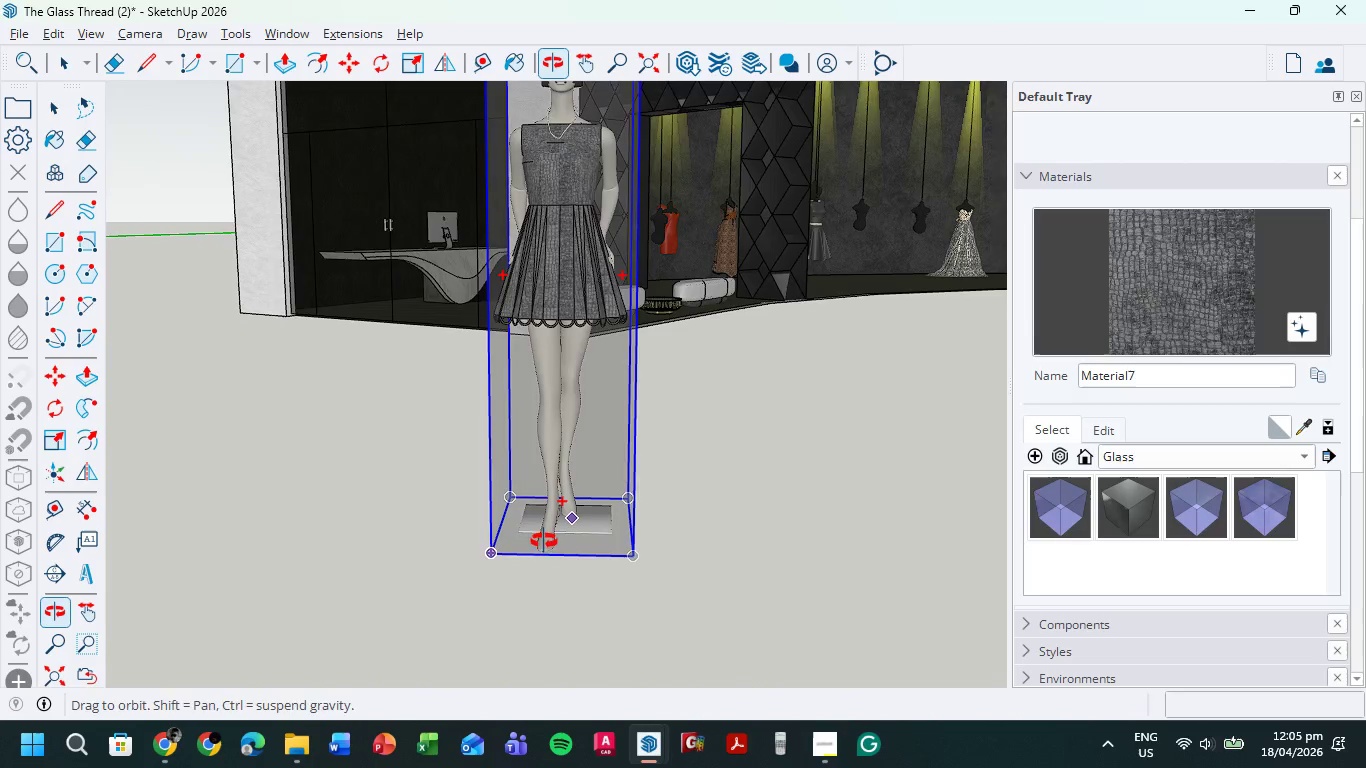 
scroll: coordinate [550, 529], scroll_direction: up, amount: 7.0
 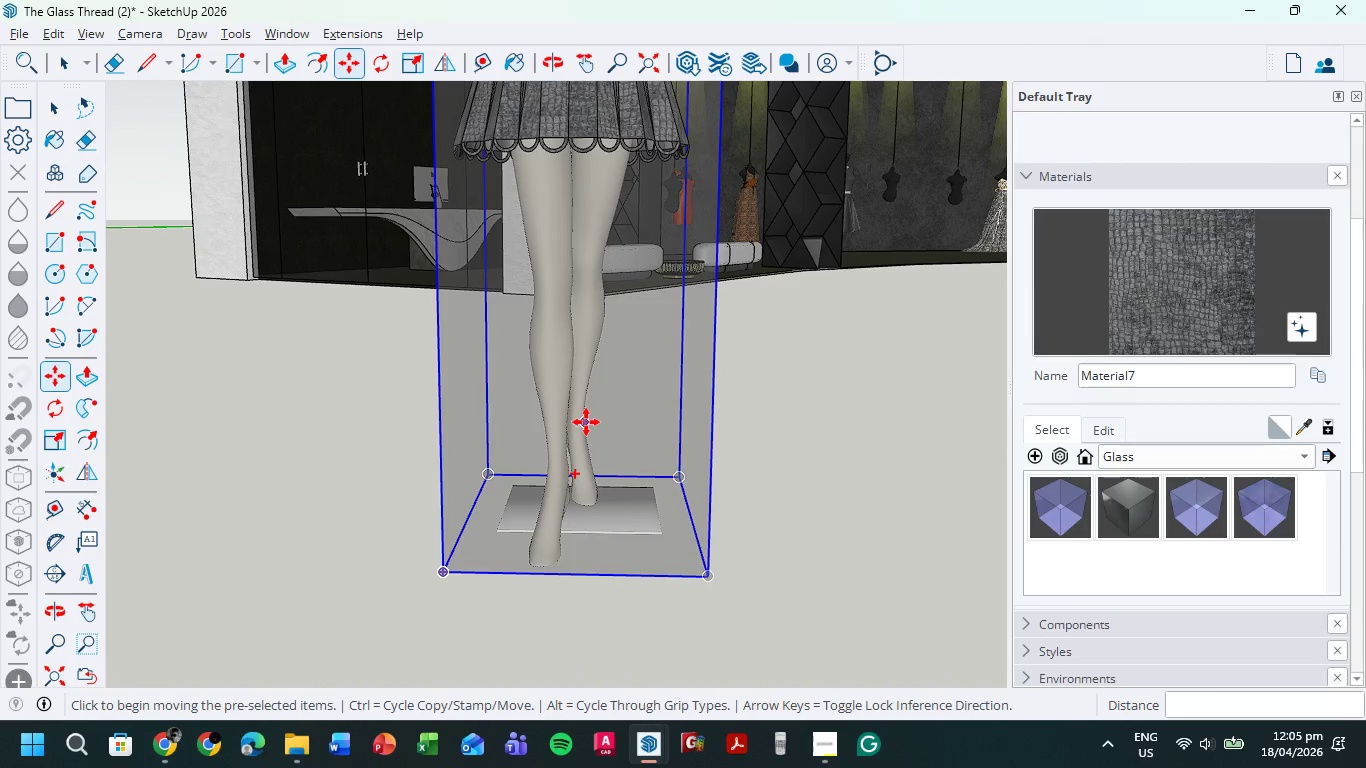 
hold_key(key=ShiftLeft, duration=0.66)
 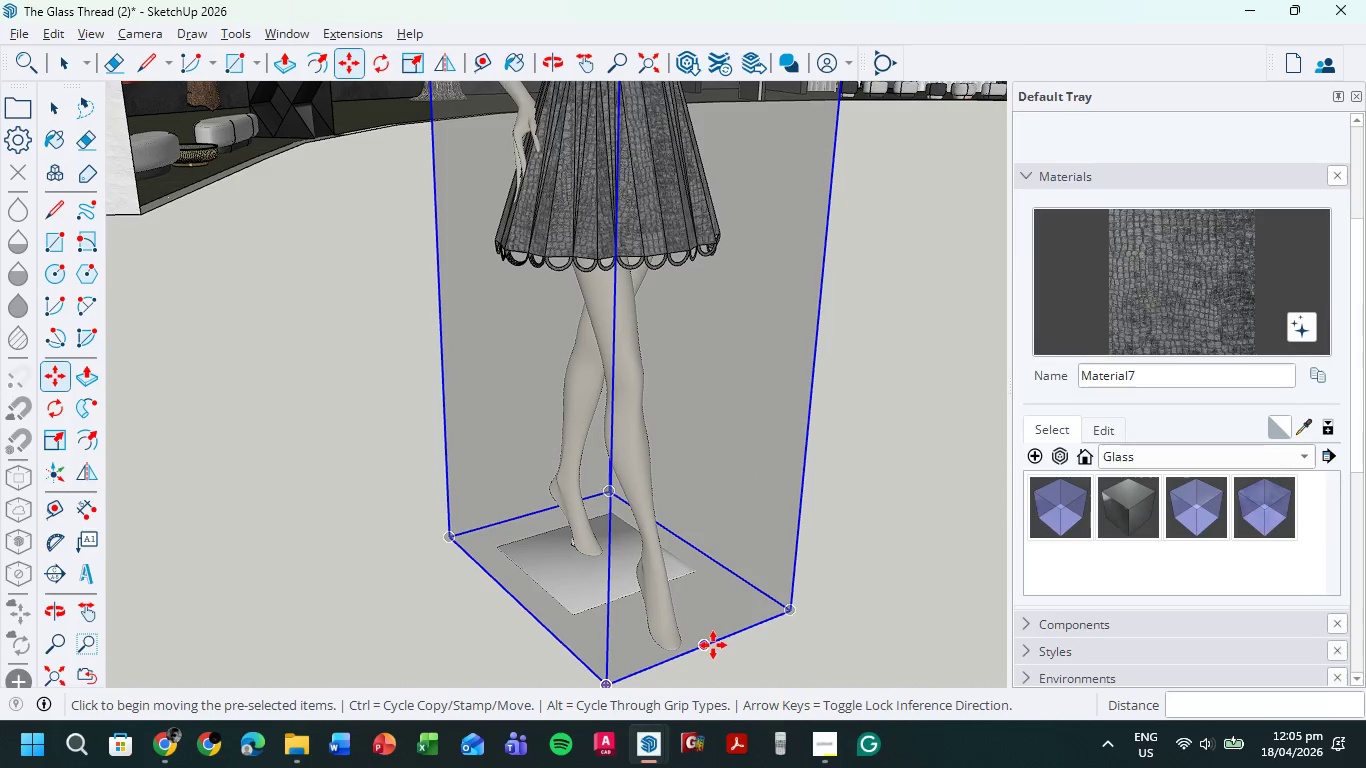 
left_click([705, 644])
 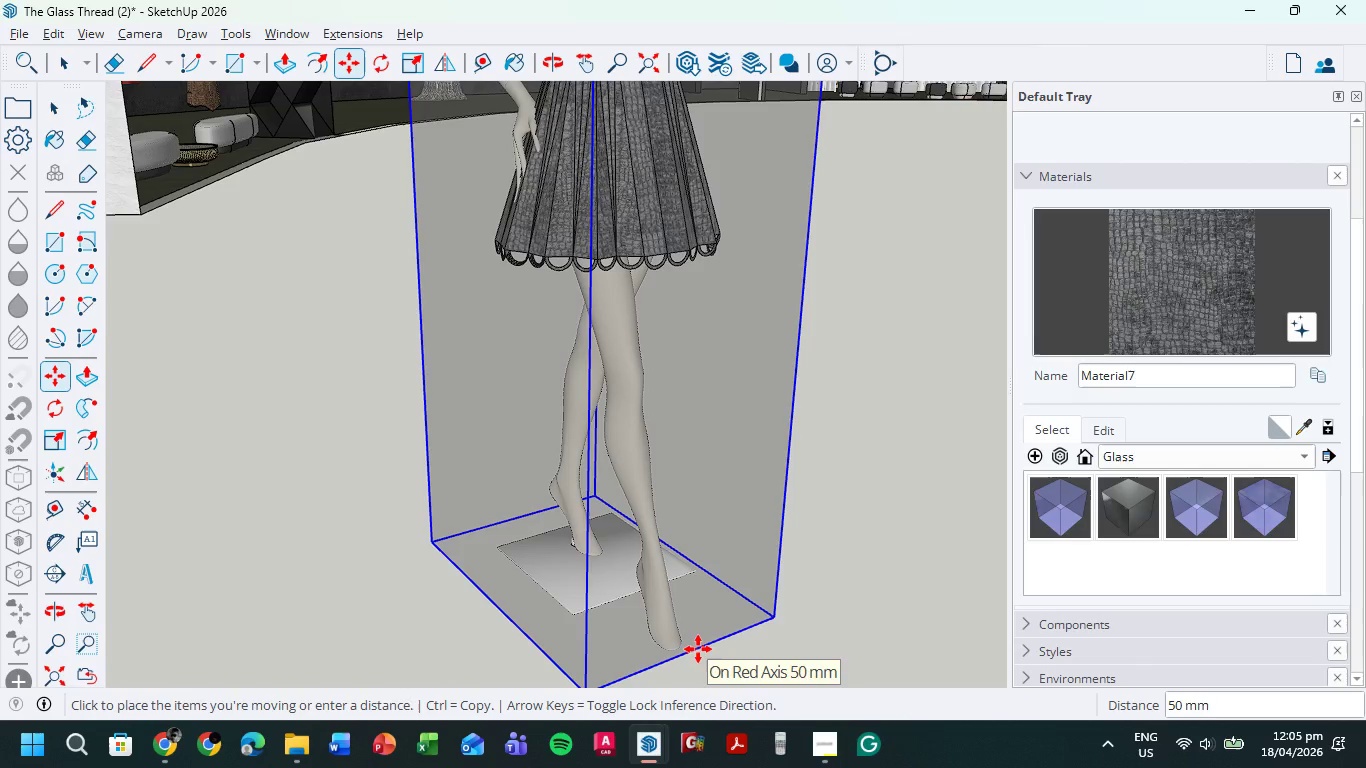 
left_click([701, 648])
 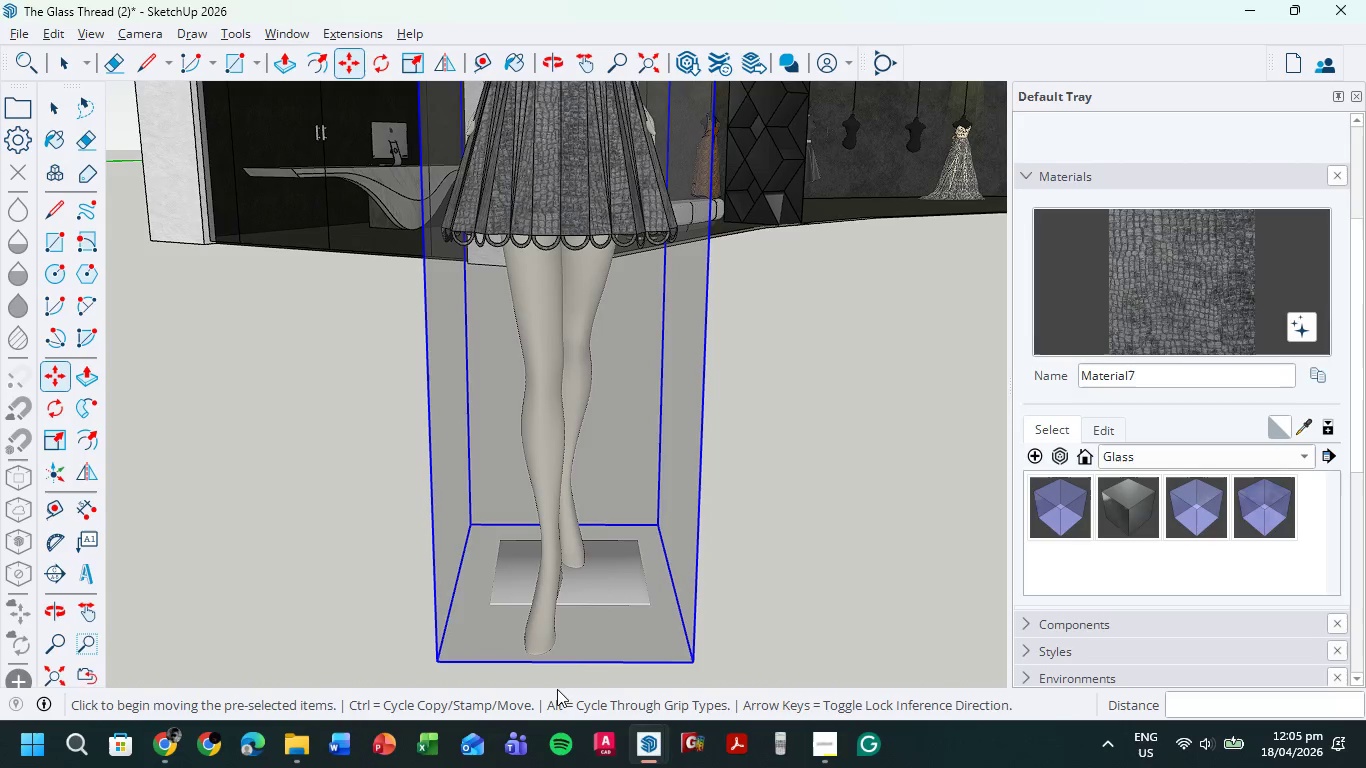 
left_click([563, 663])
 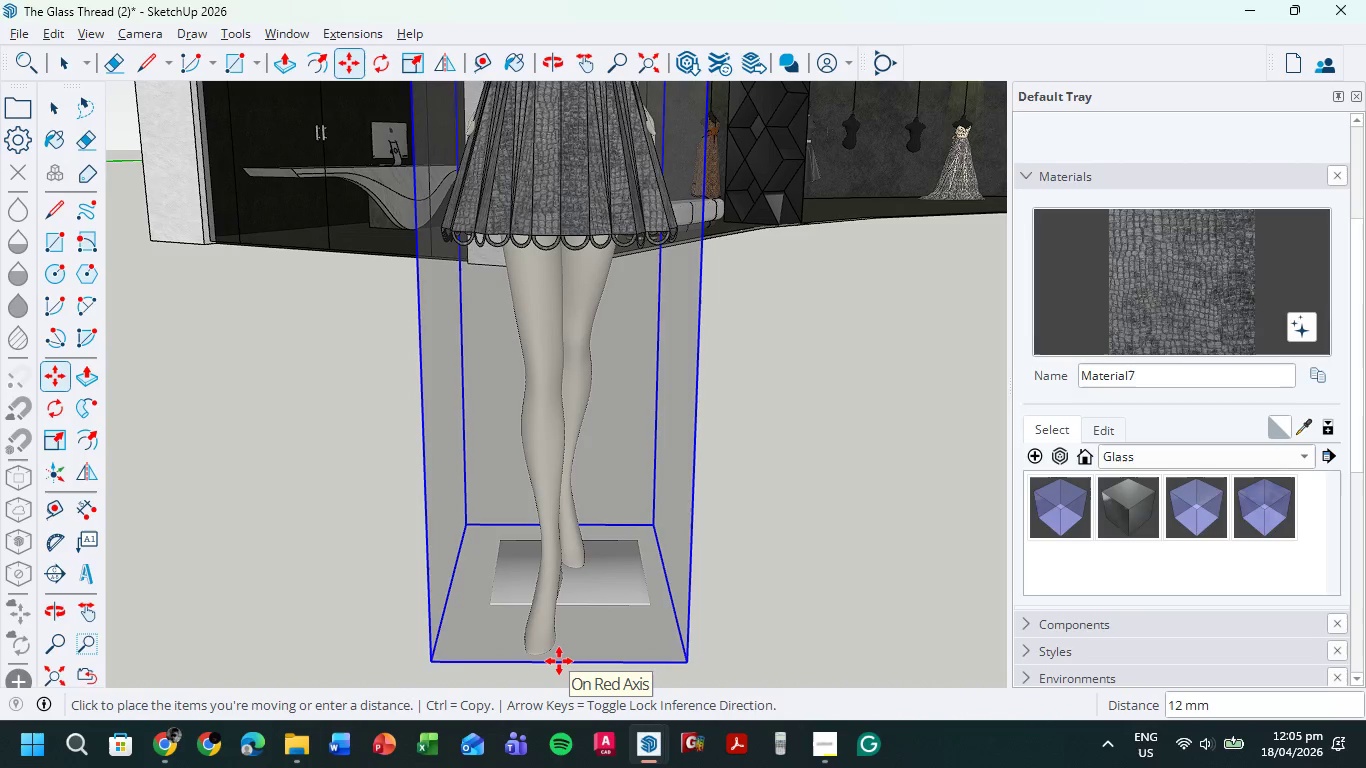 
left_click([559, 661])
 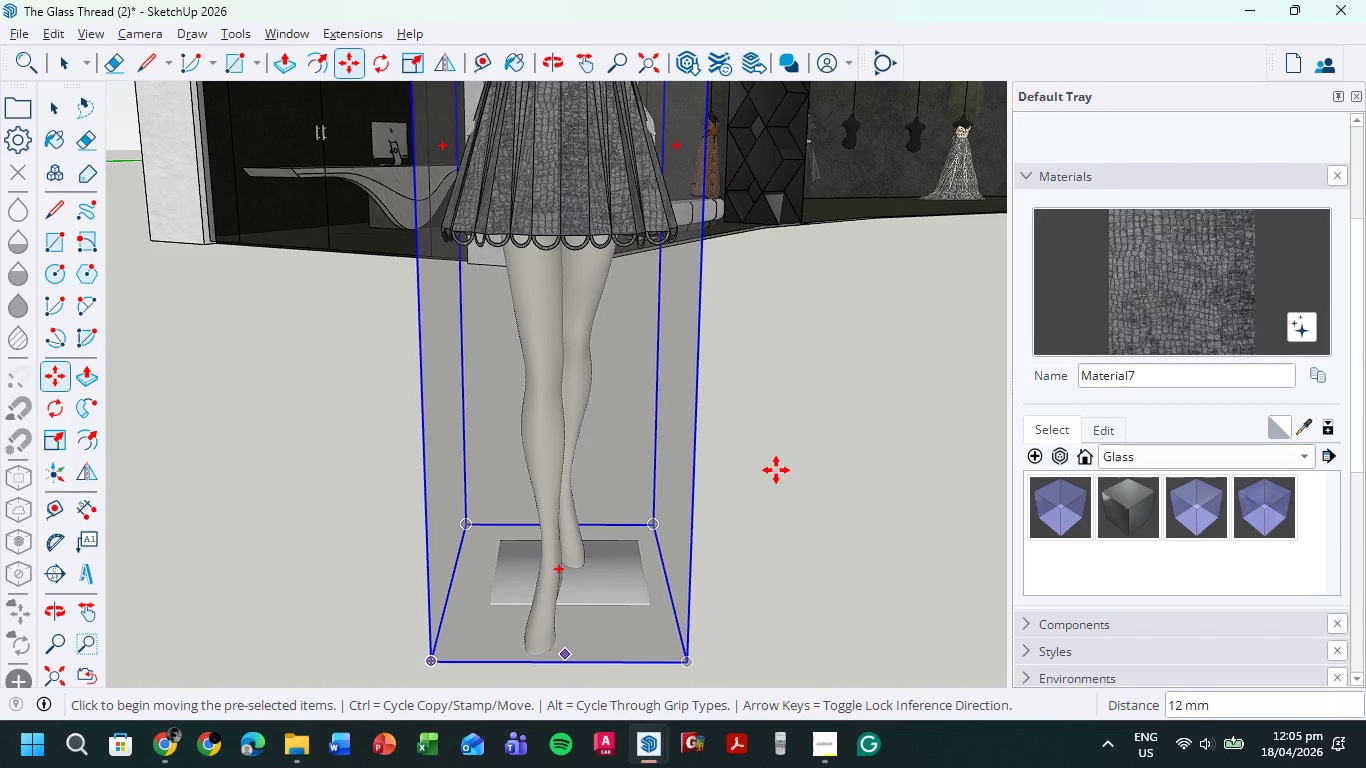 
scroll: coordinate [652, 578], scroll_direction: down, amount: 10.0
 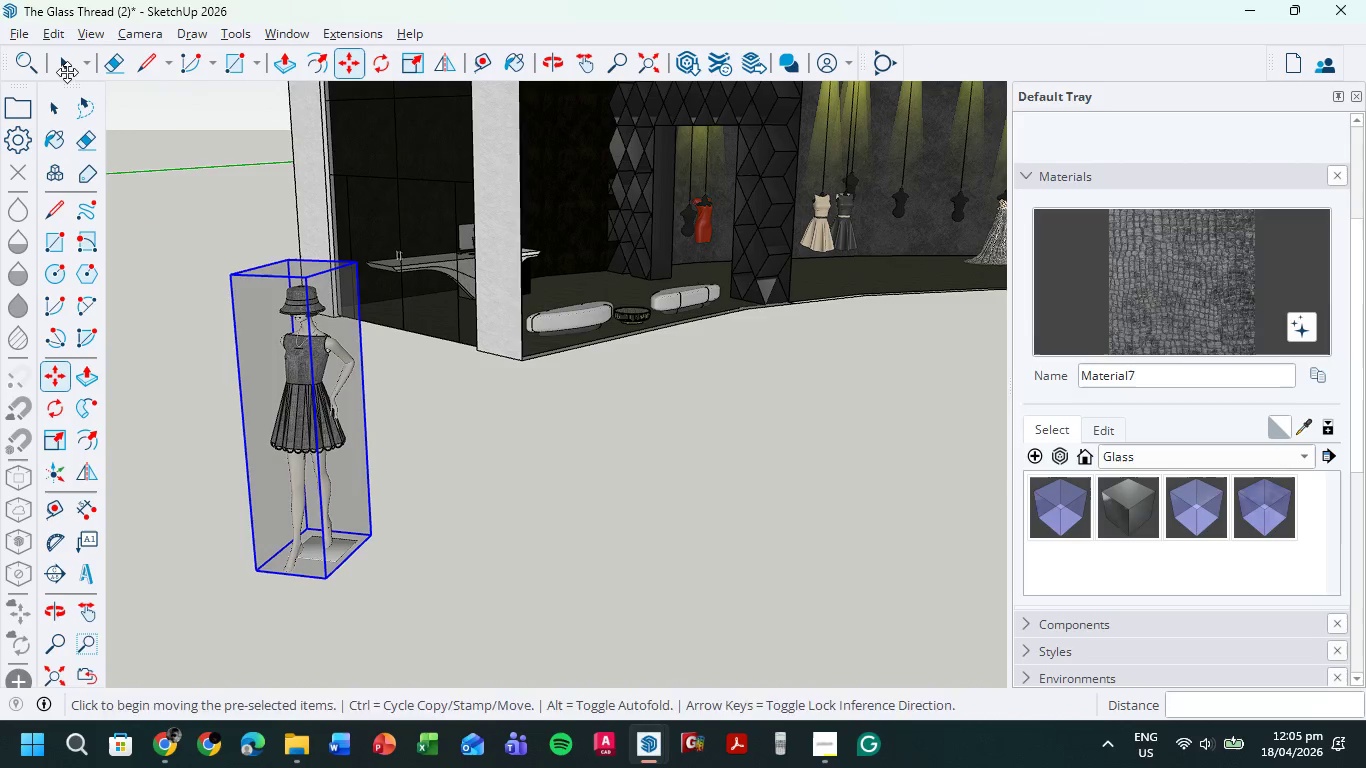 
left_click([62, 67])
 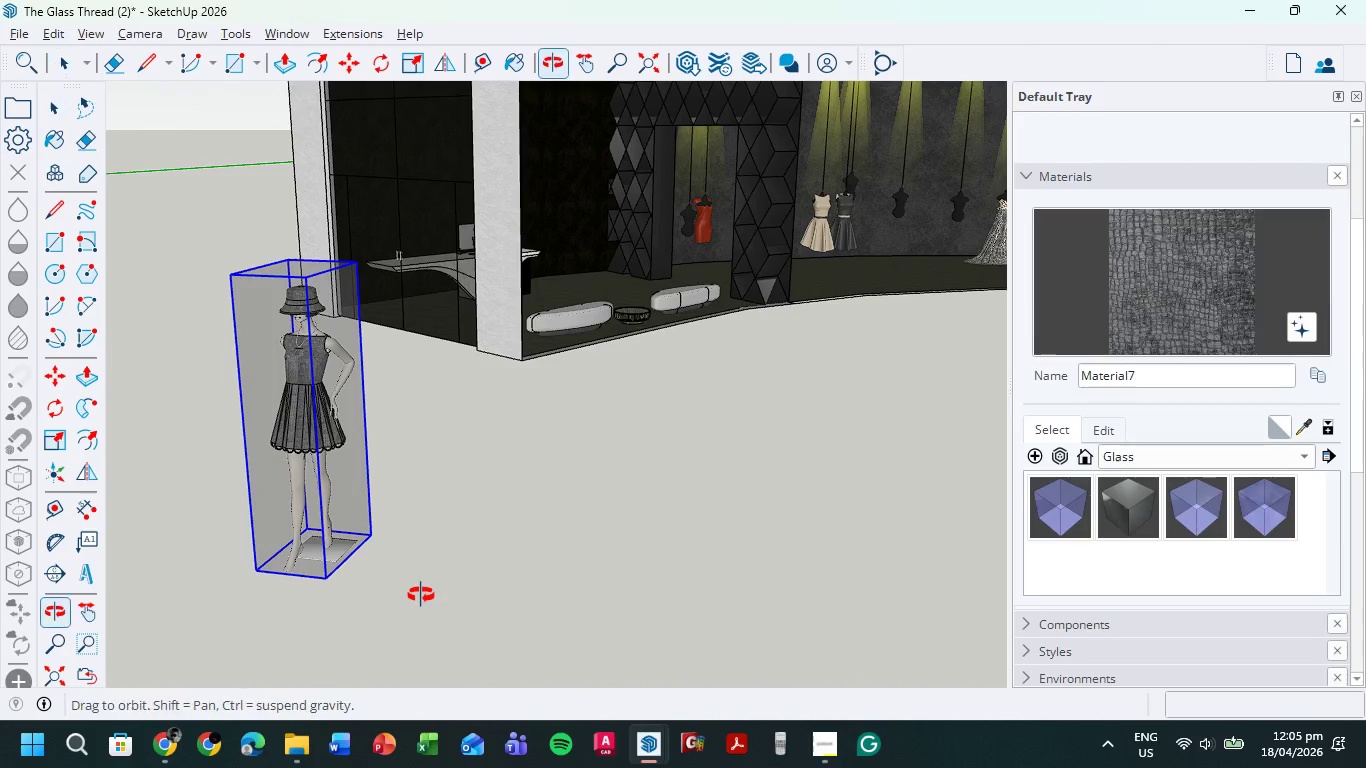 
hold_key(key=ShiftLeft, duration=0.42)
 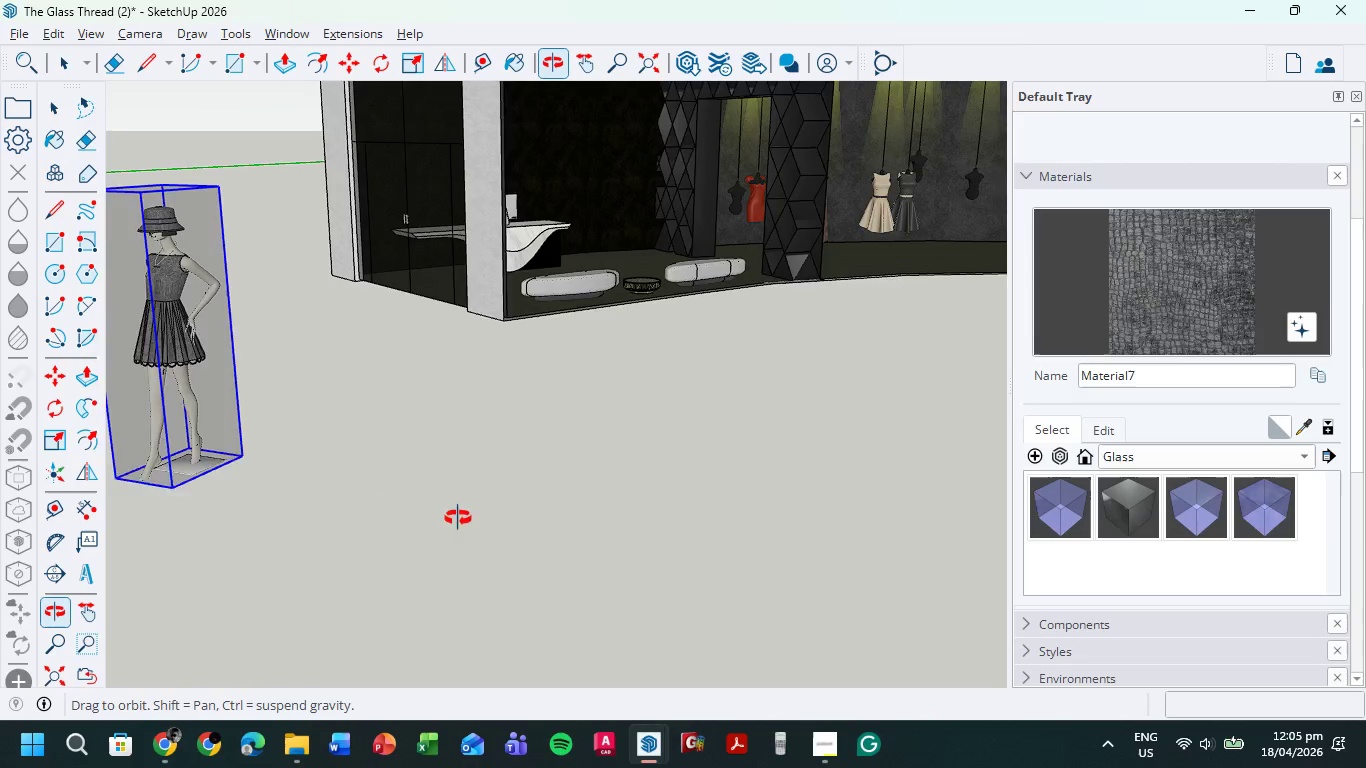 
hold_key(key=ShiftLeft, duration=0.48)
 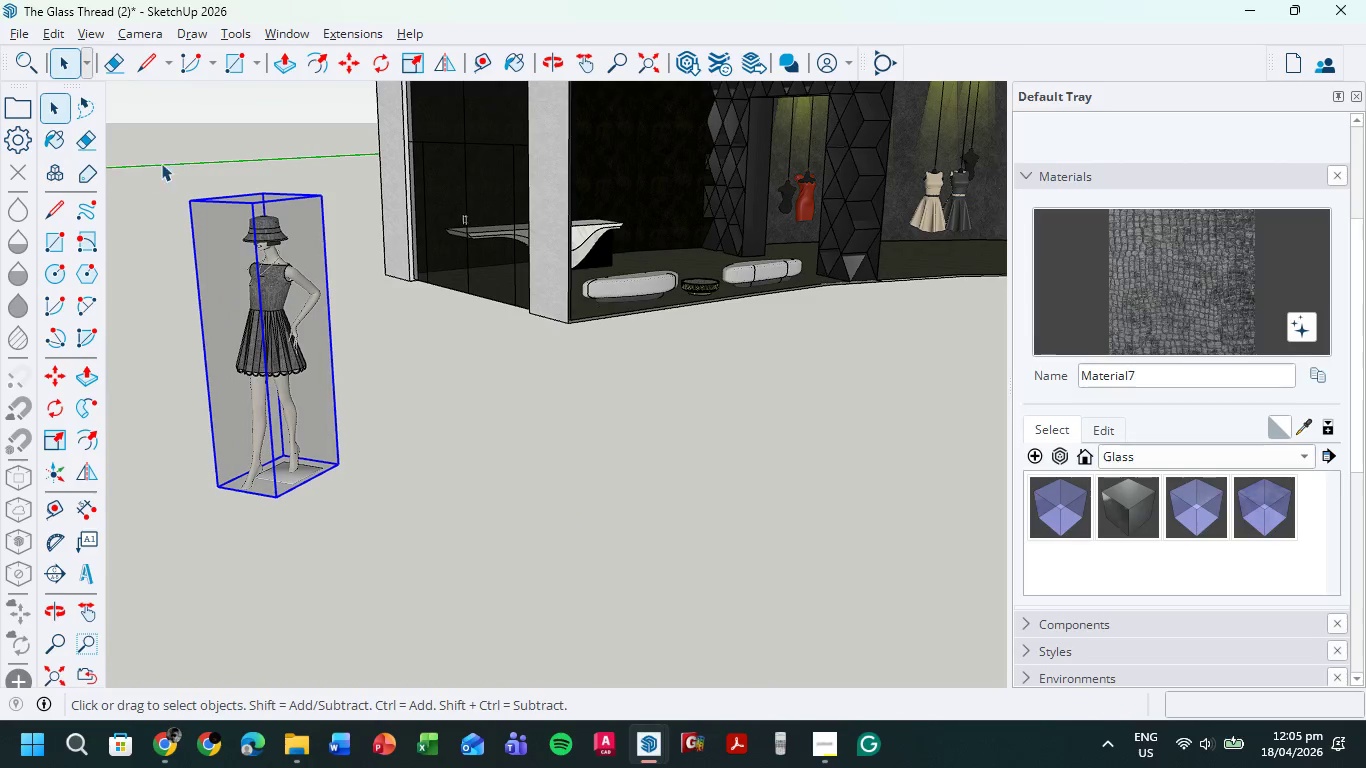 
left_click_drag(start_coordinate=[171, 155], to_coordinate=[359, 548])
 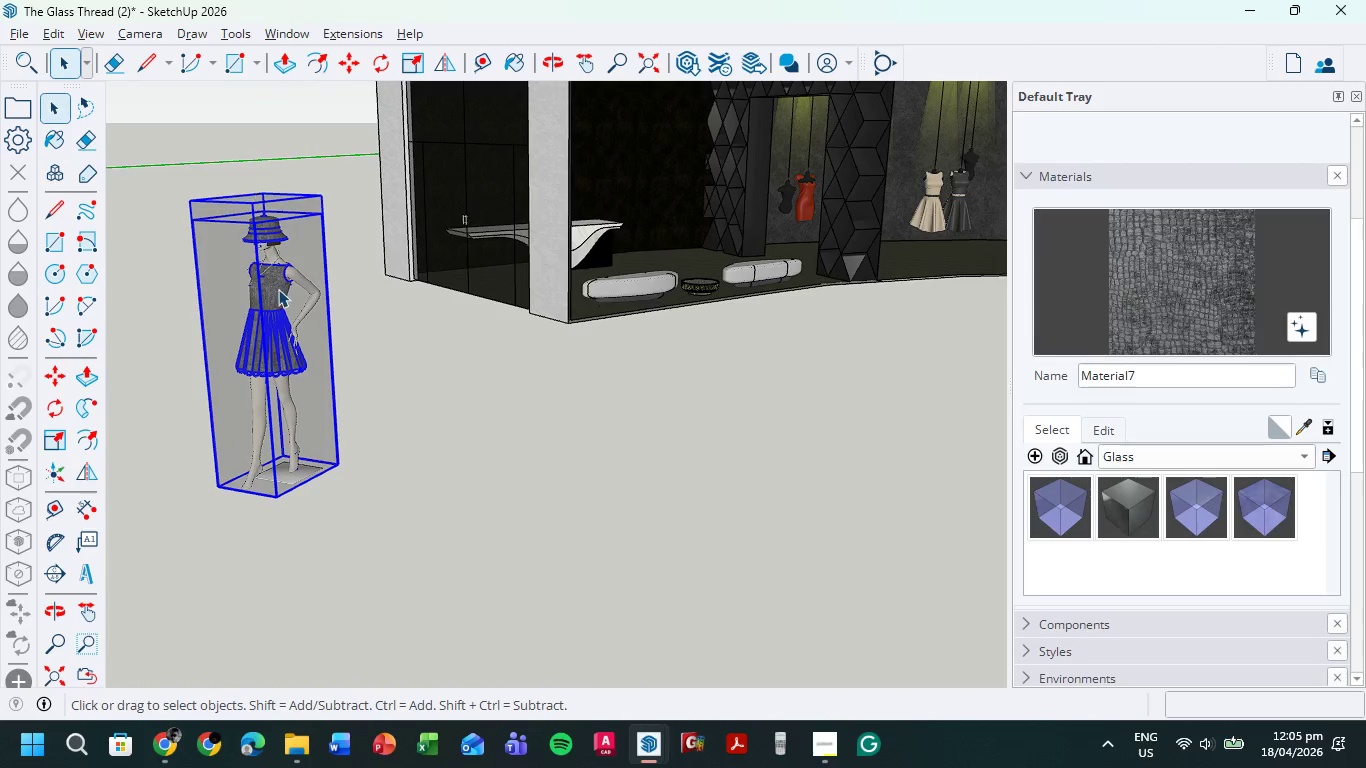 
right_click([278, 290])
 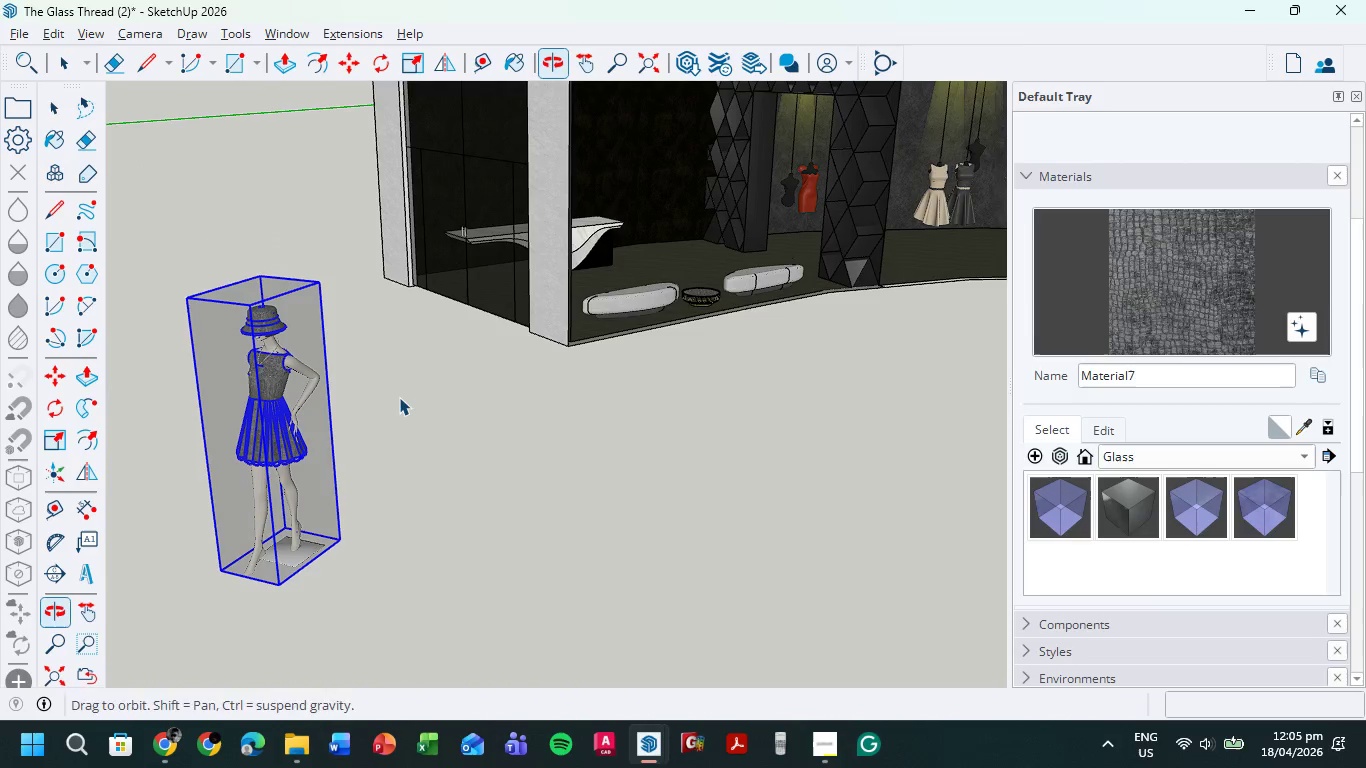 
wait(6.16)
 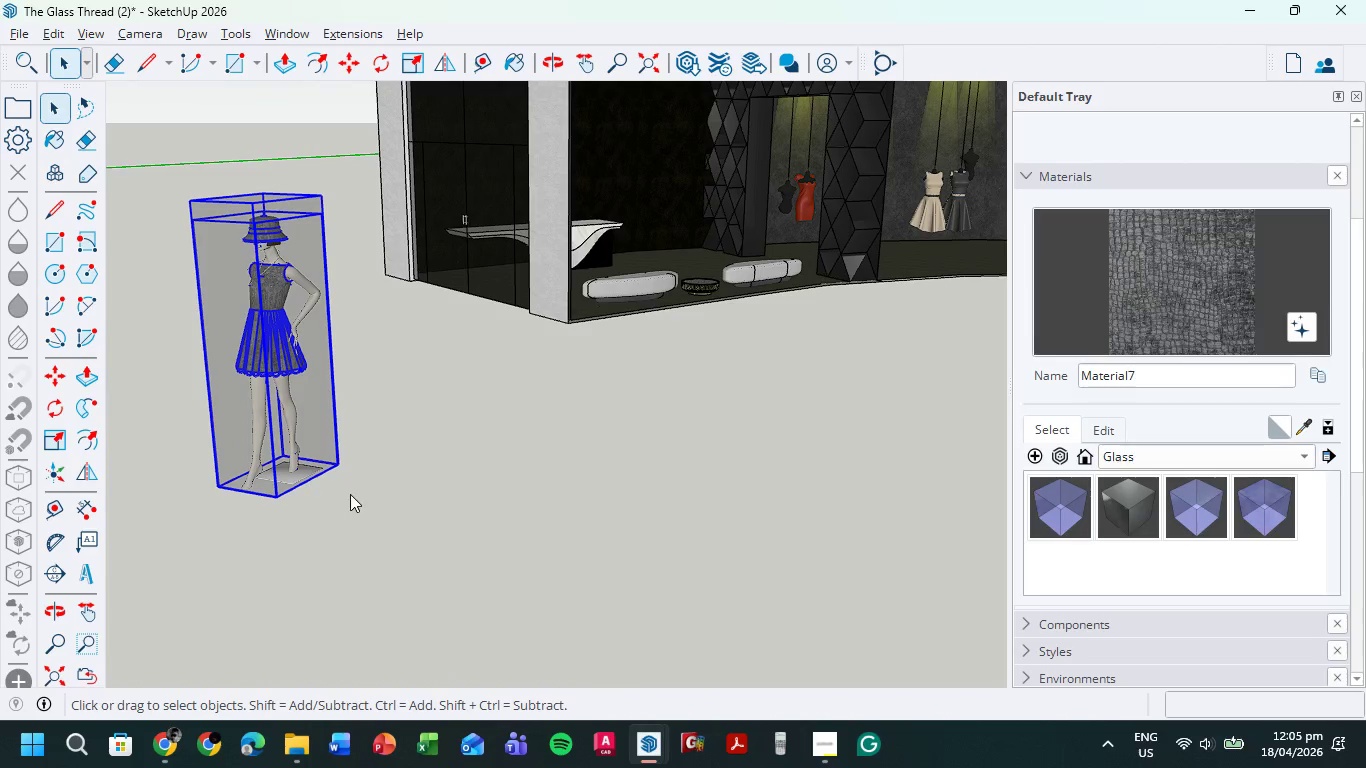 
left_click([371, 56])
 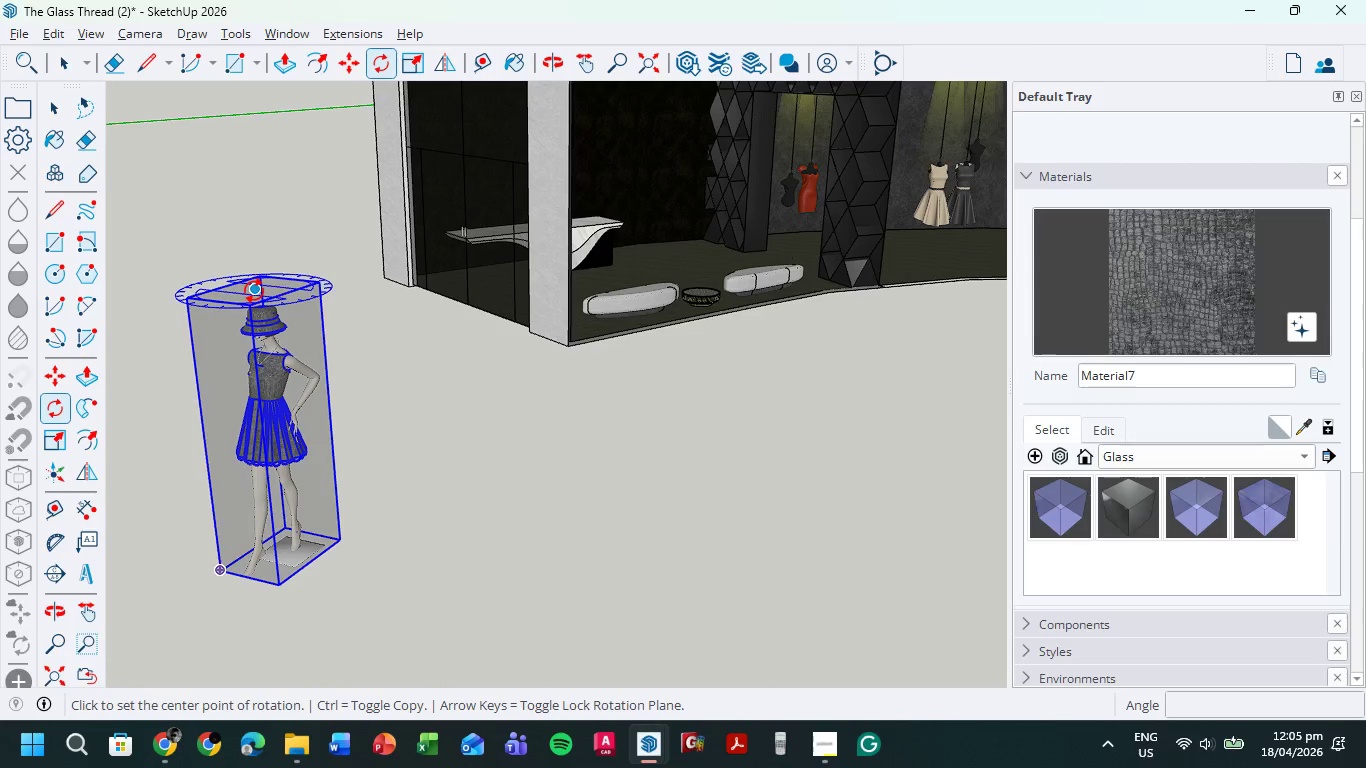 
left_click([254, 289])
 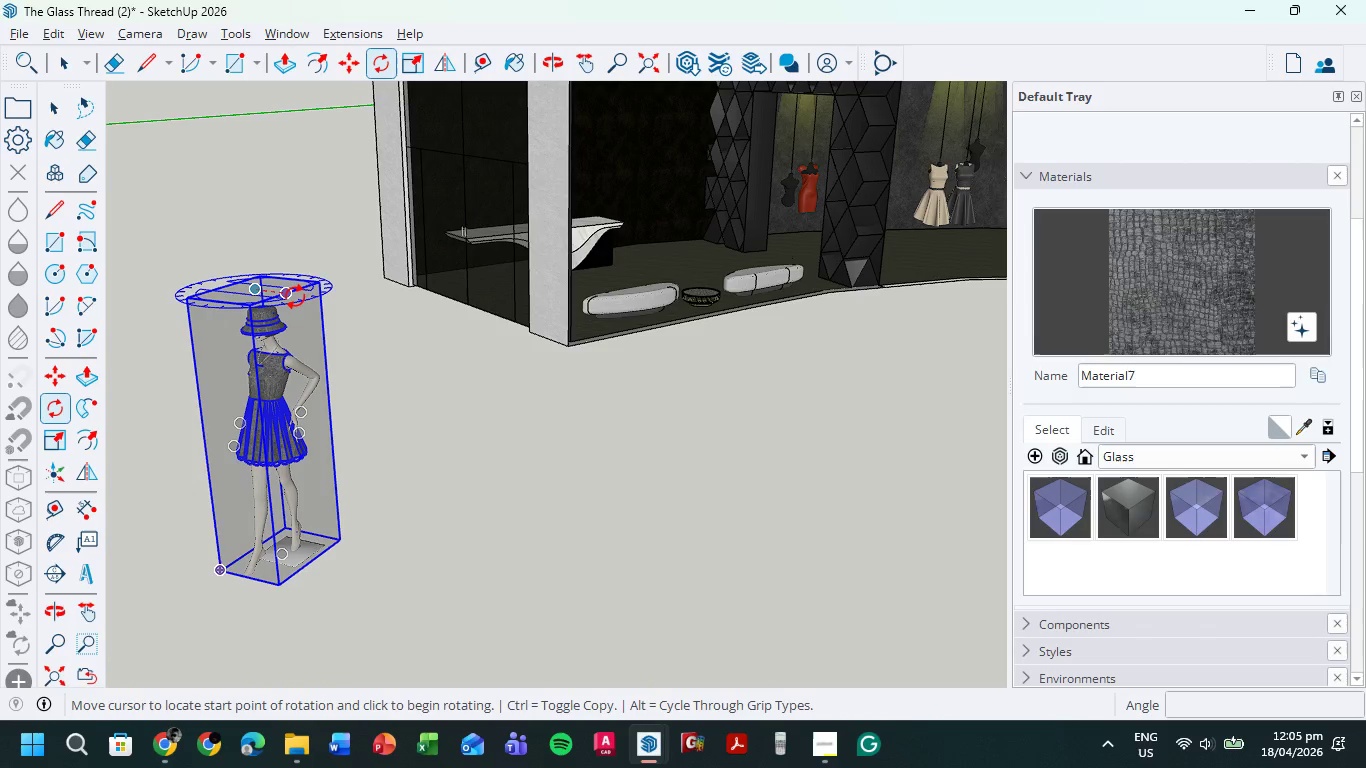 
left_click([295, 296])
 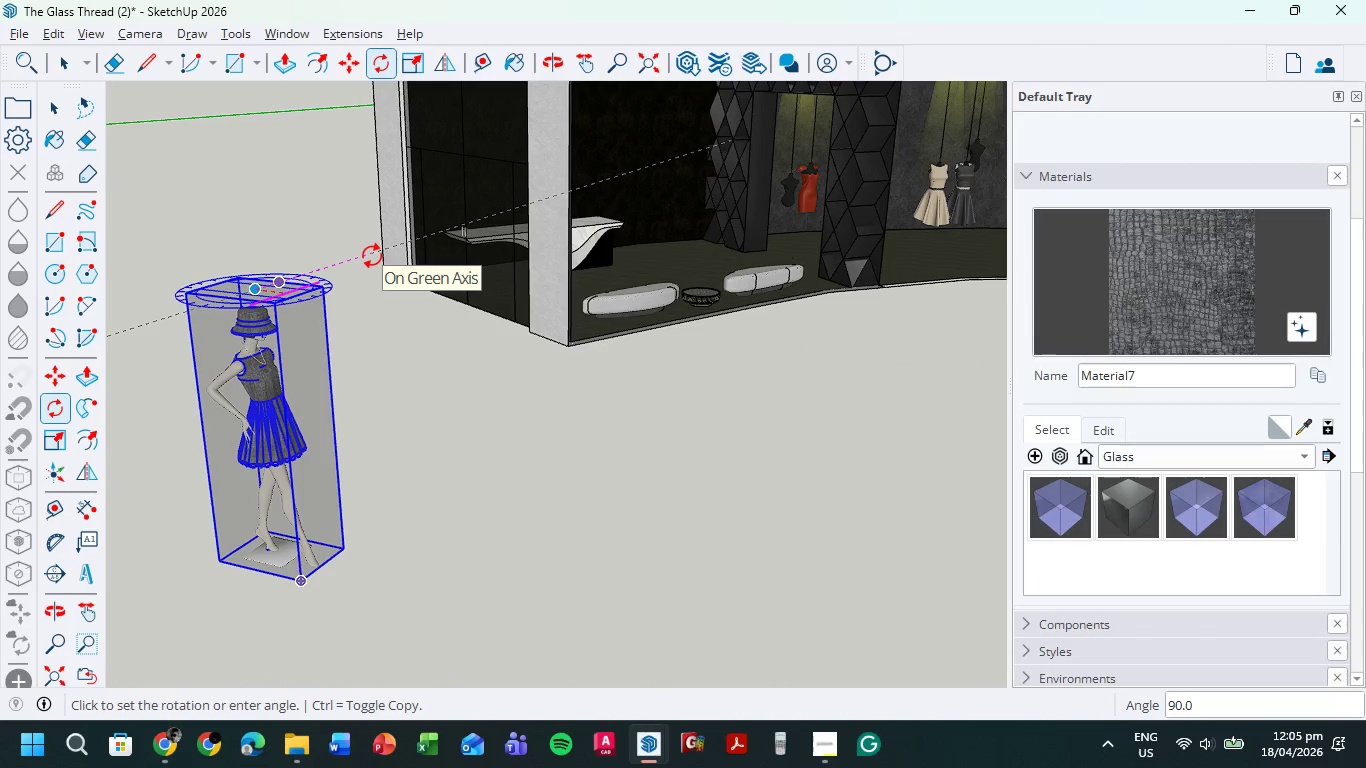 
left_click([372, 255])
 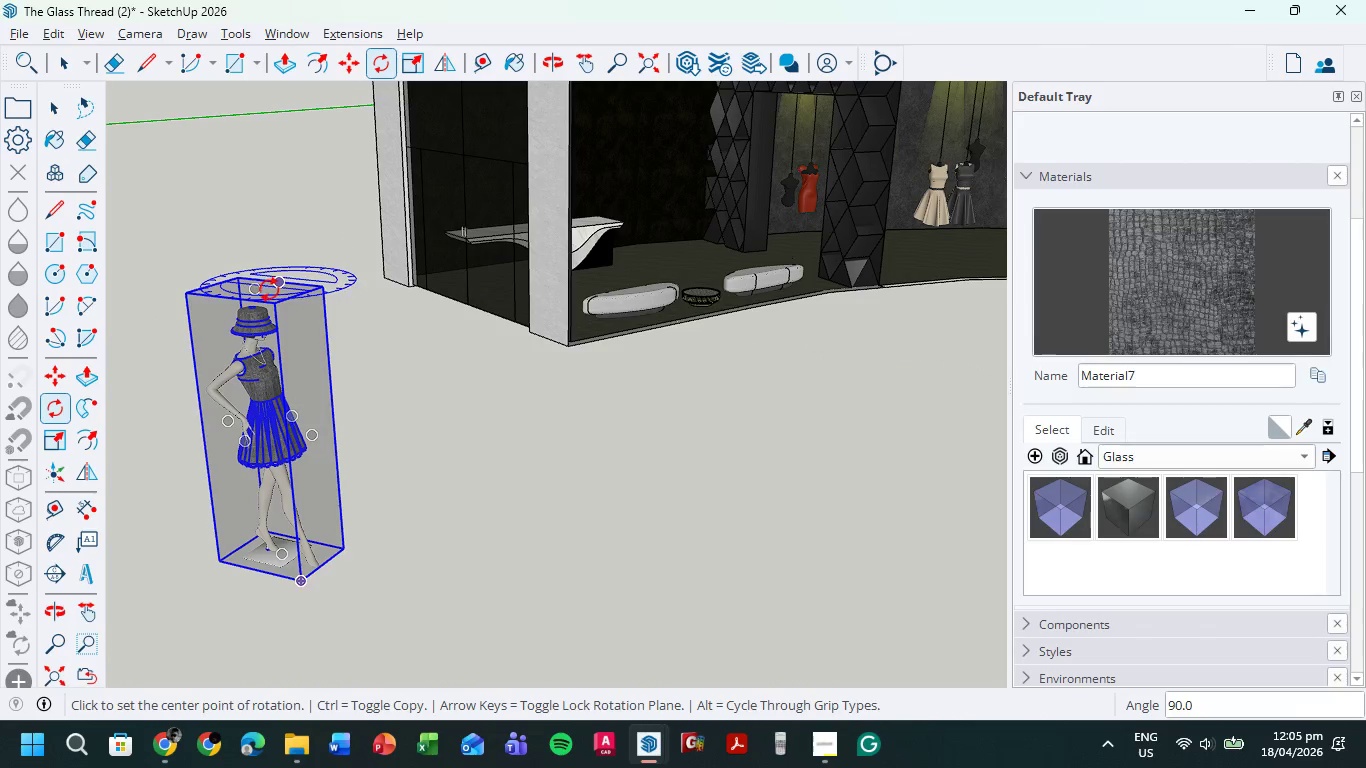 
left_click([260, 288])
 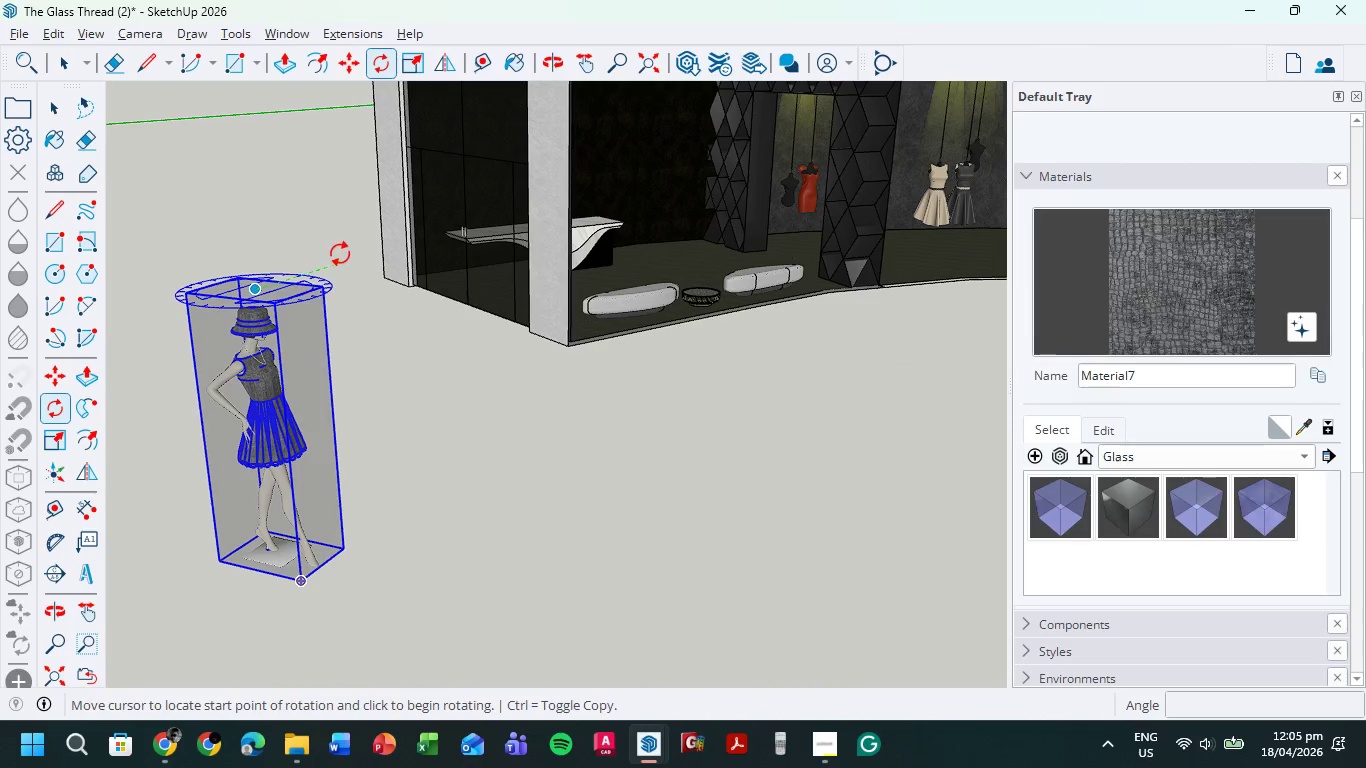 
left_click([367, 249])
 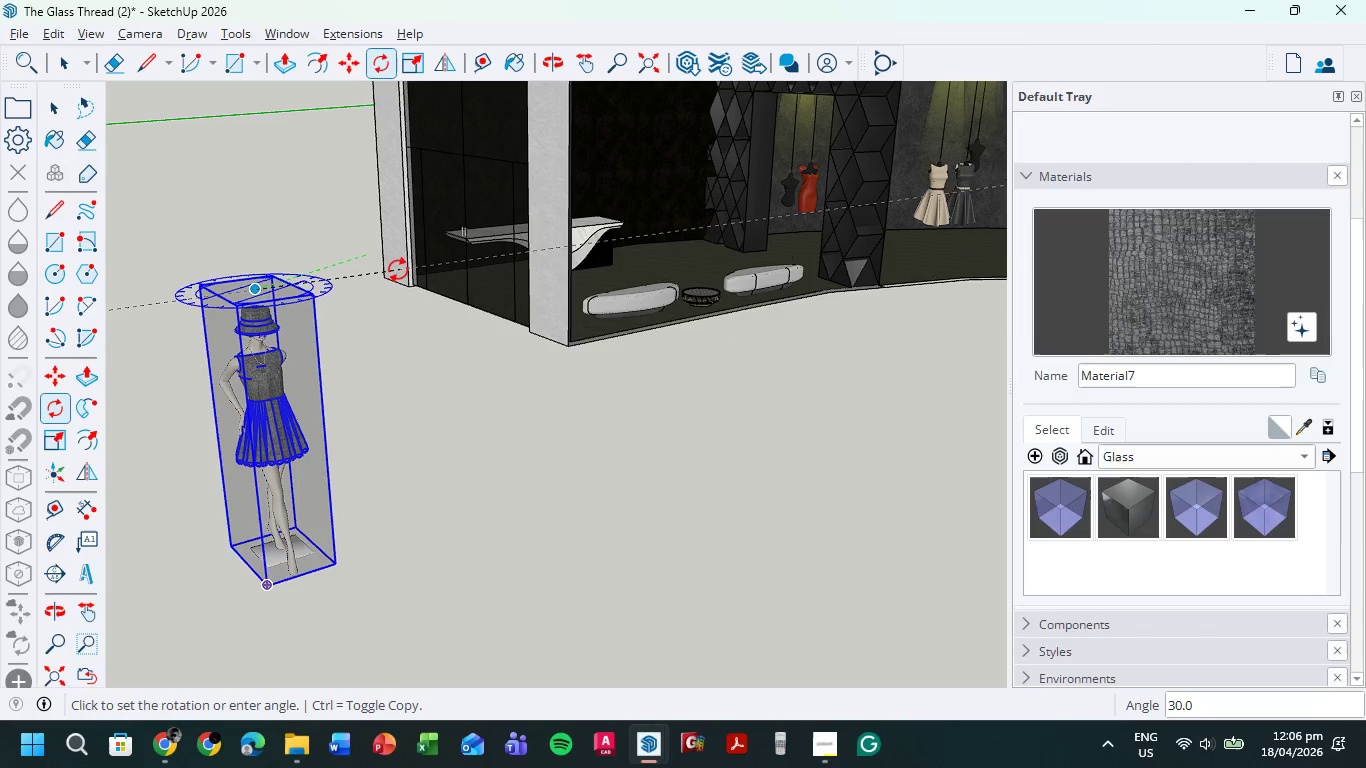 
scroll: coordinate [407, 271], scroll_direction: up, amount: 4.0
 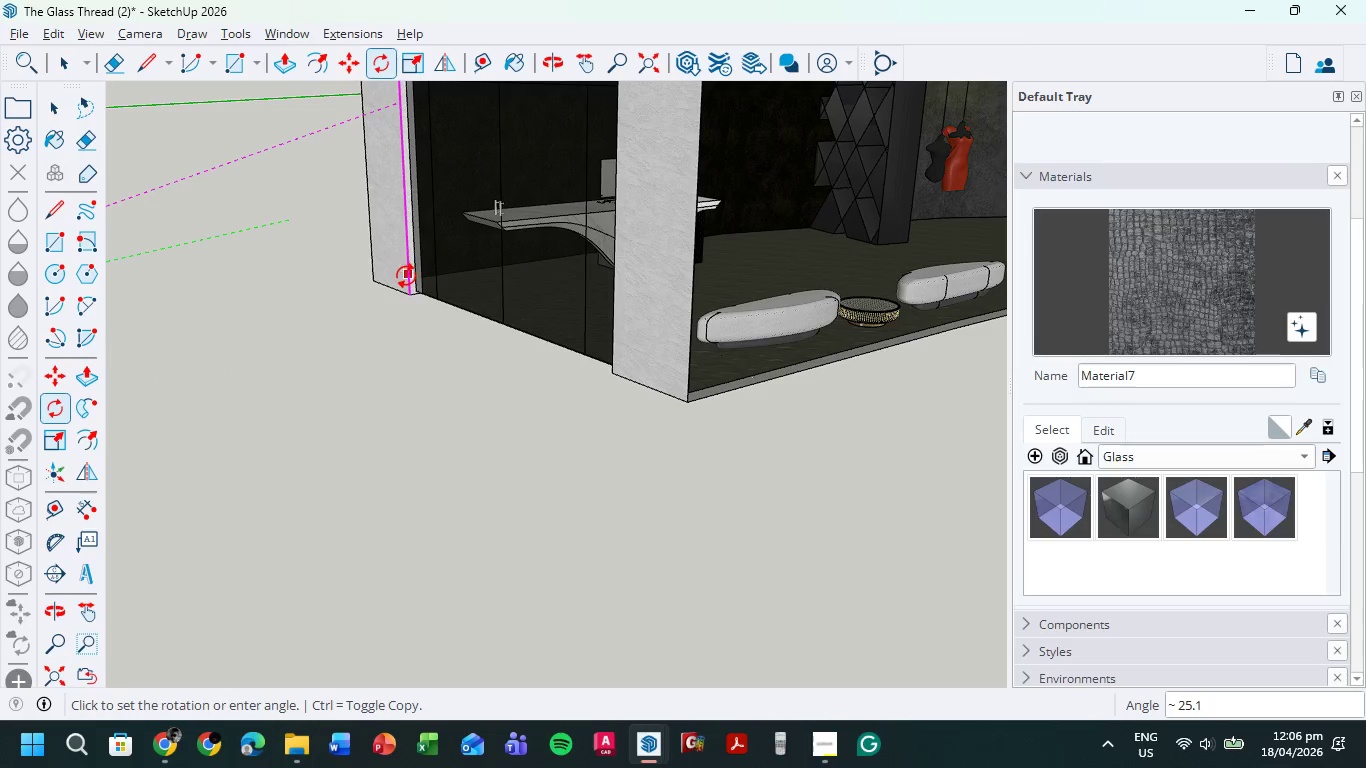 
scroll: coordinate [413, 294], scroll_direction: down, amount: 4.0
 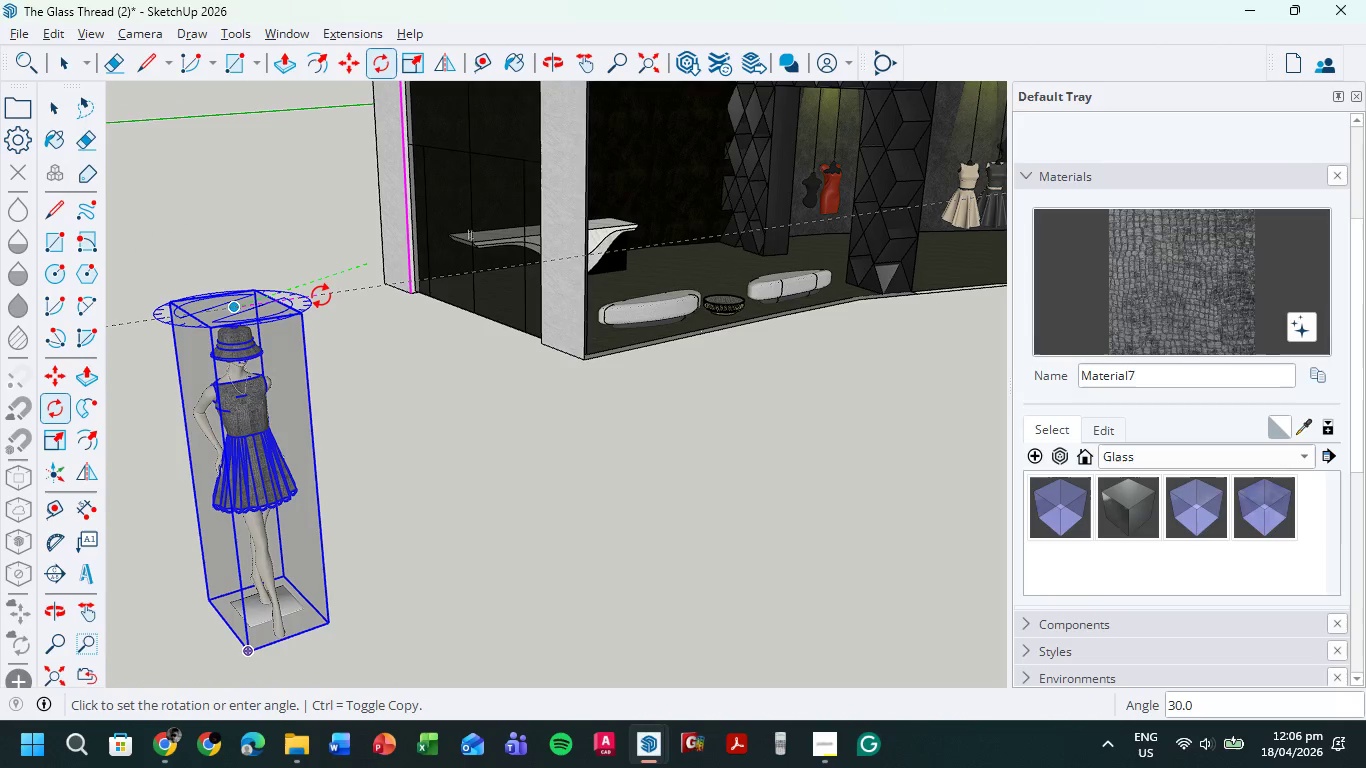 
wait(6.86)
 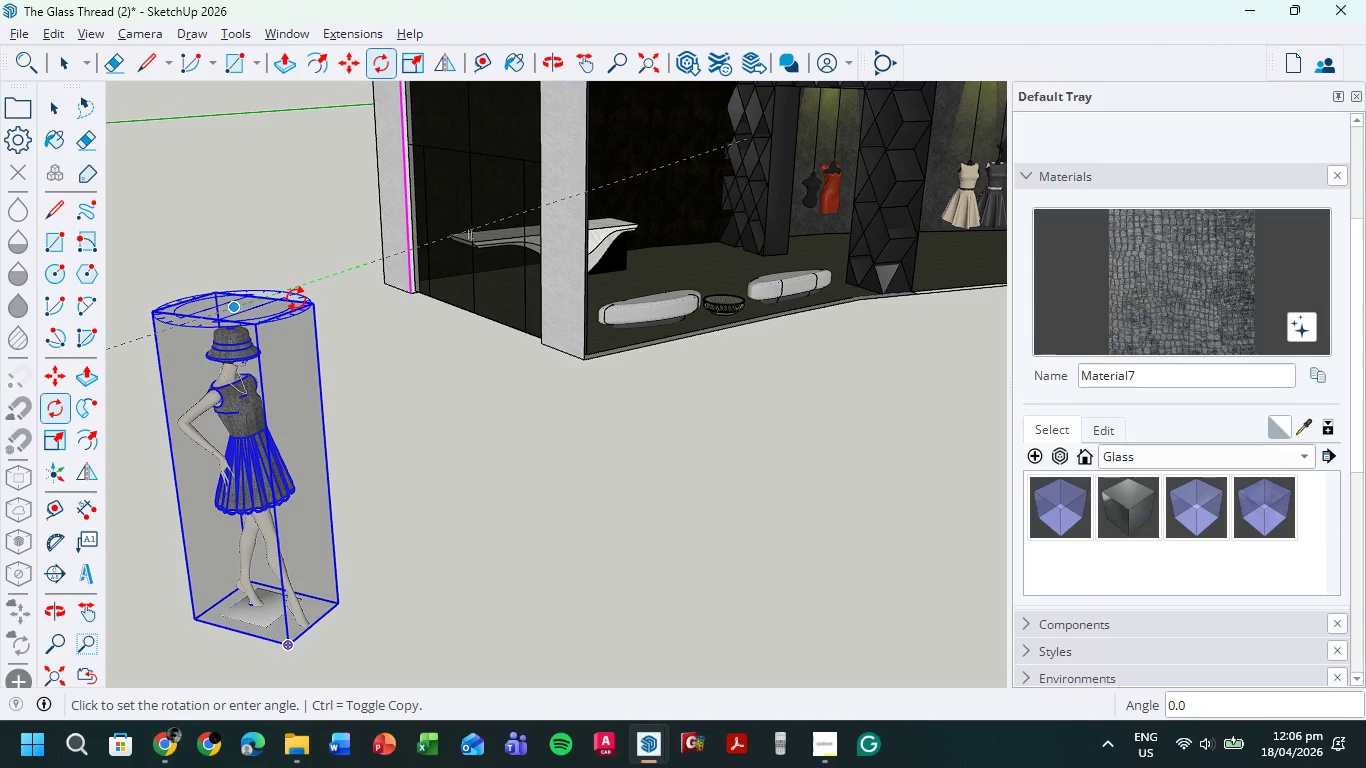 
left_click([326, 293])
 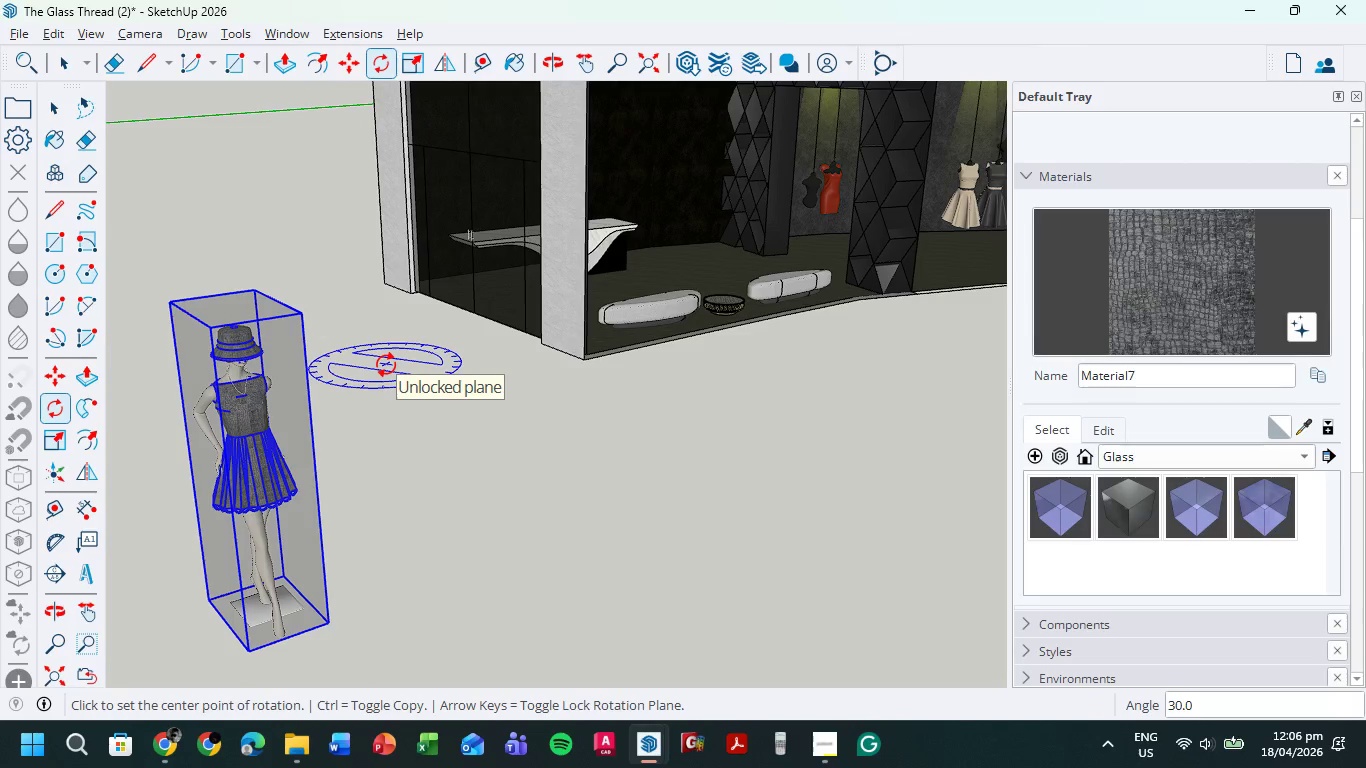 
key(M)
 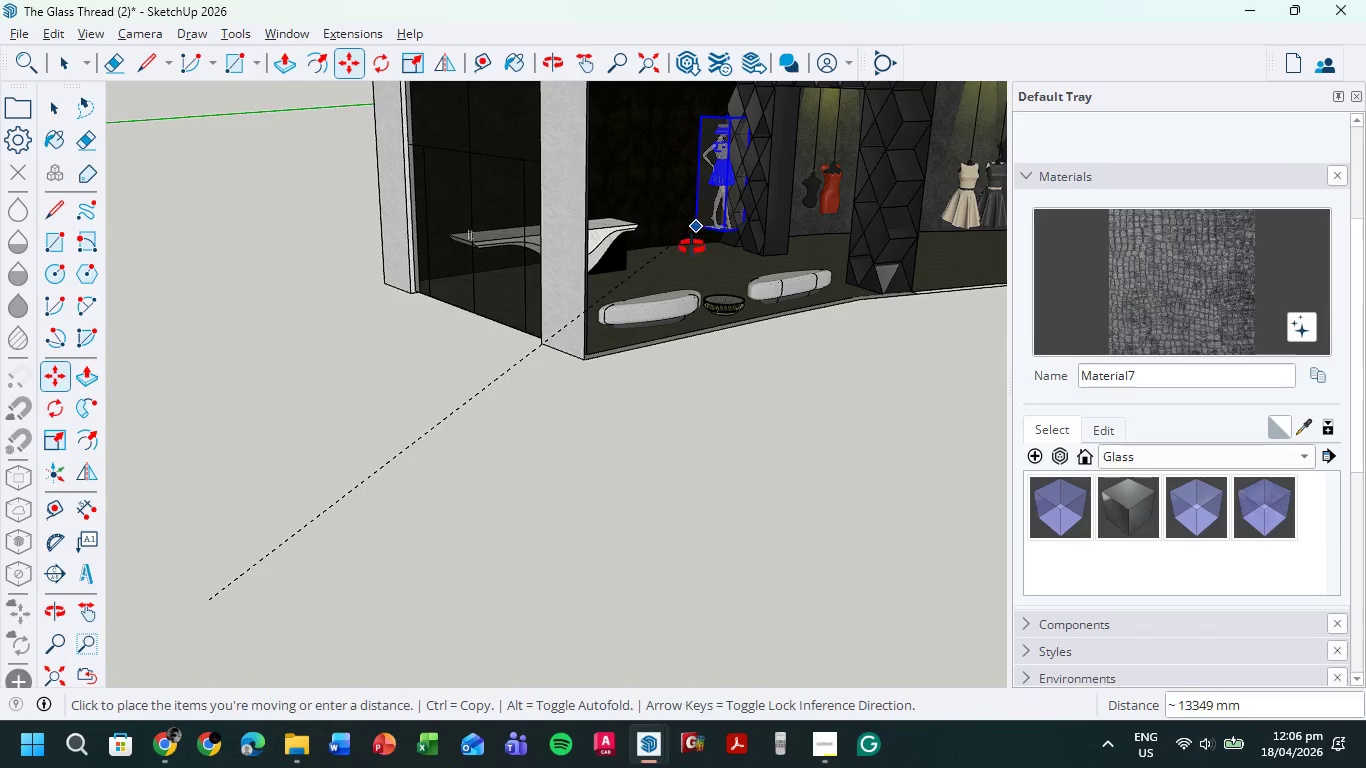 
scroll: coordinate [683, 225], scroll_direction: up, amount: 17.0
 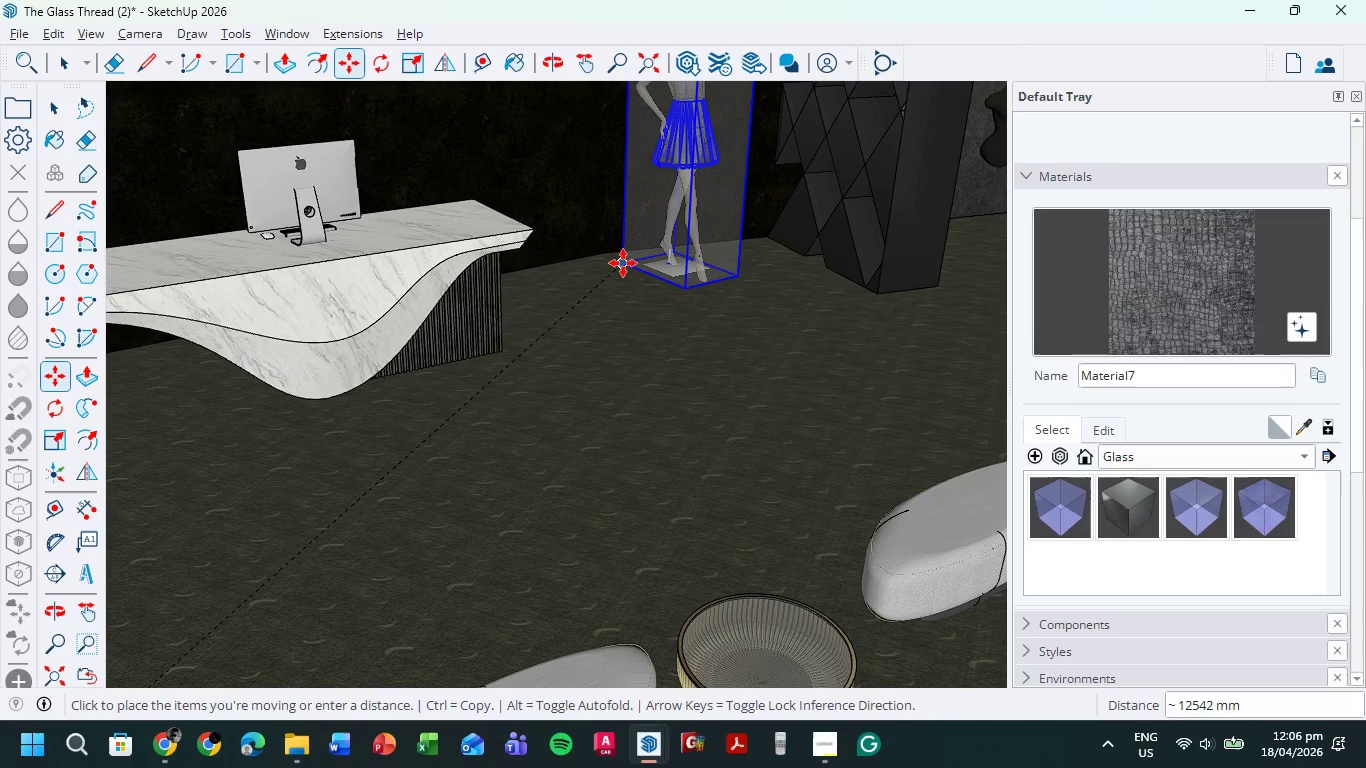 
wait(6.58)
 